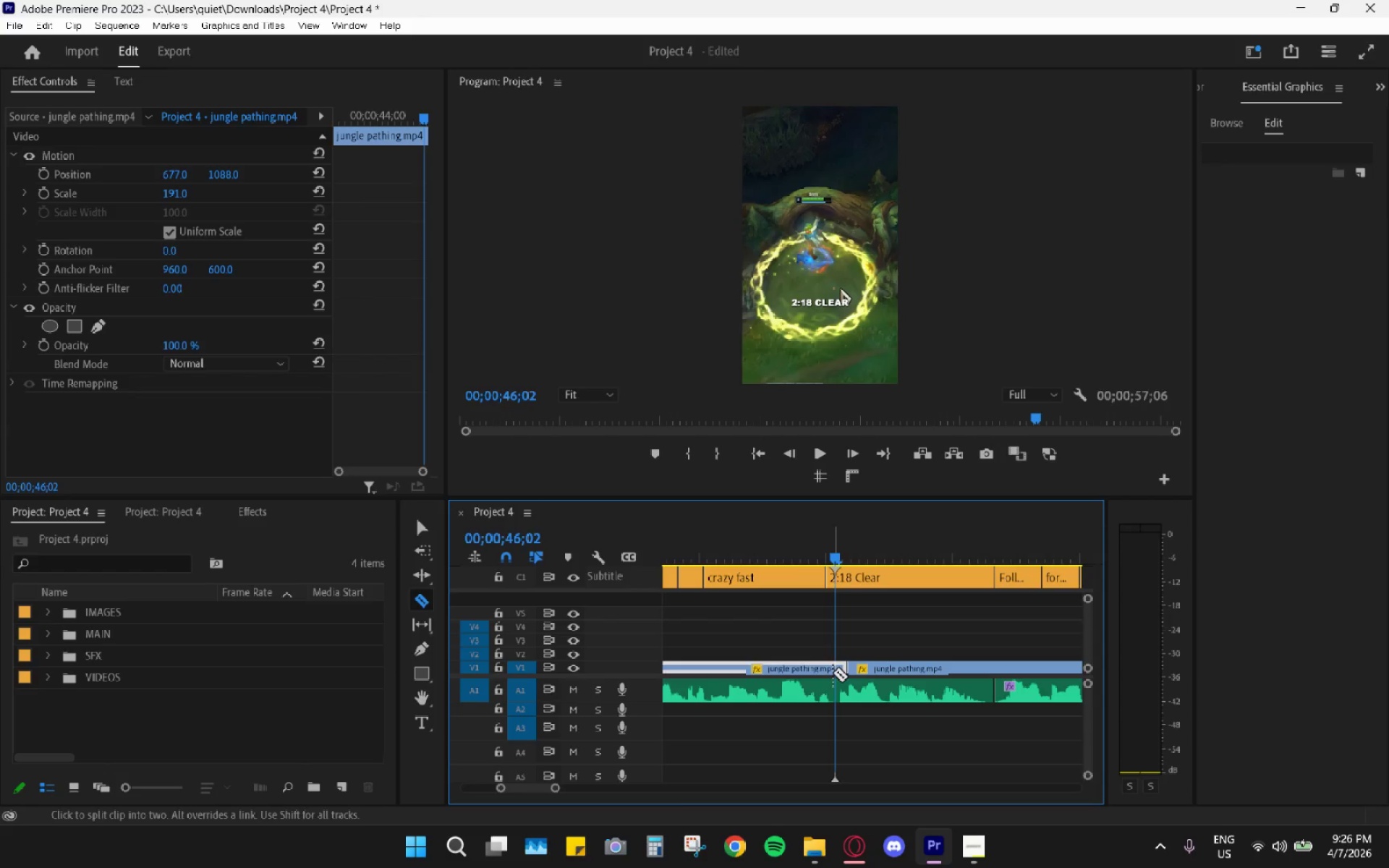 
left_click([834, 670])
 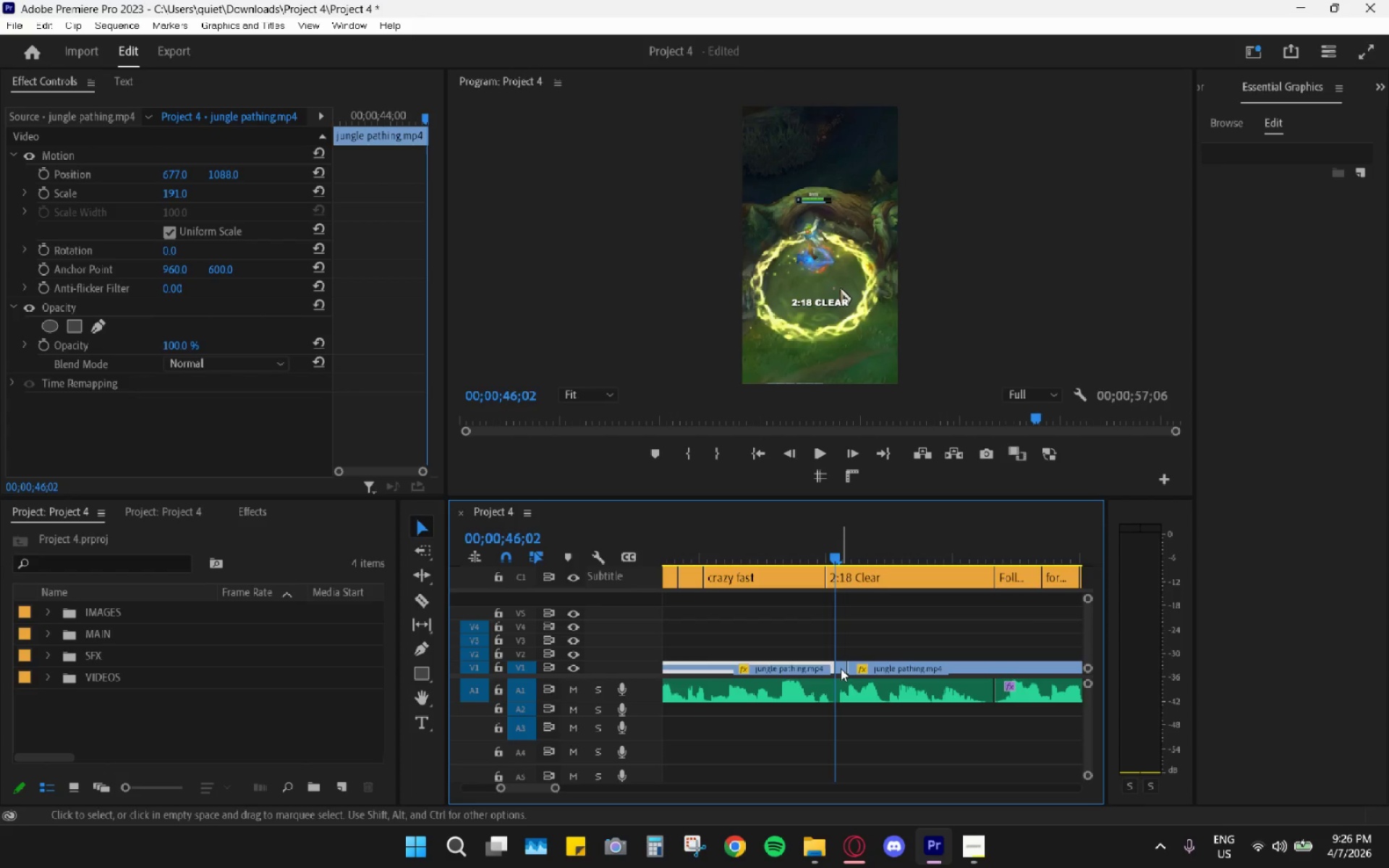 
key(V)
 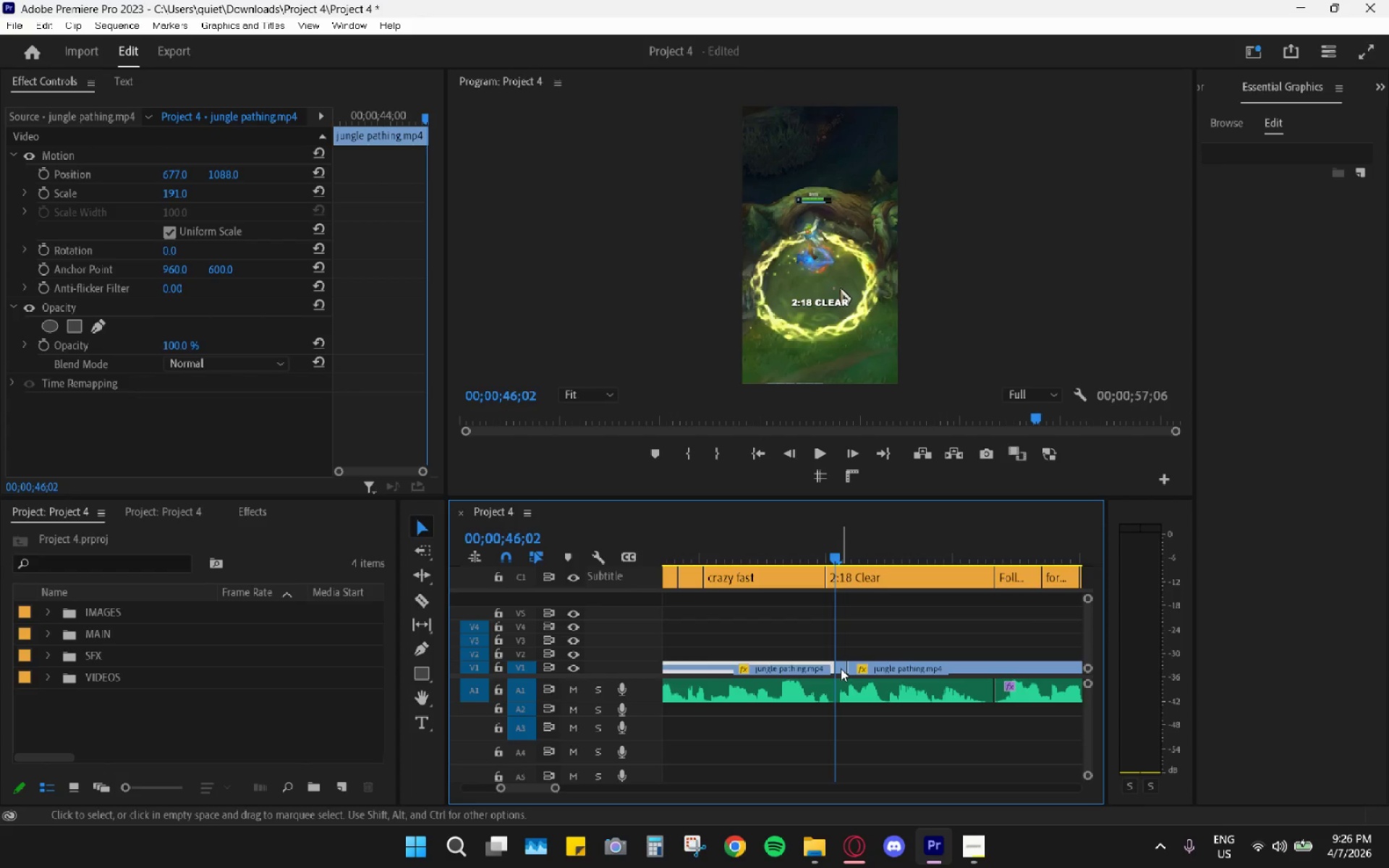 
double_click([841, 668])
 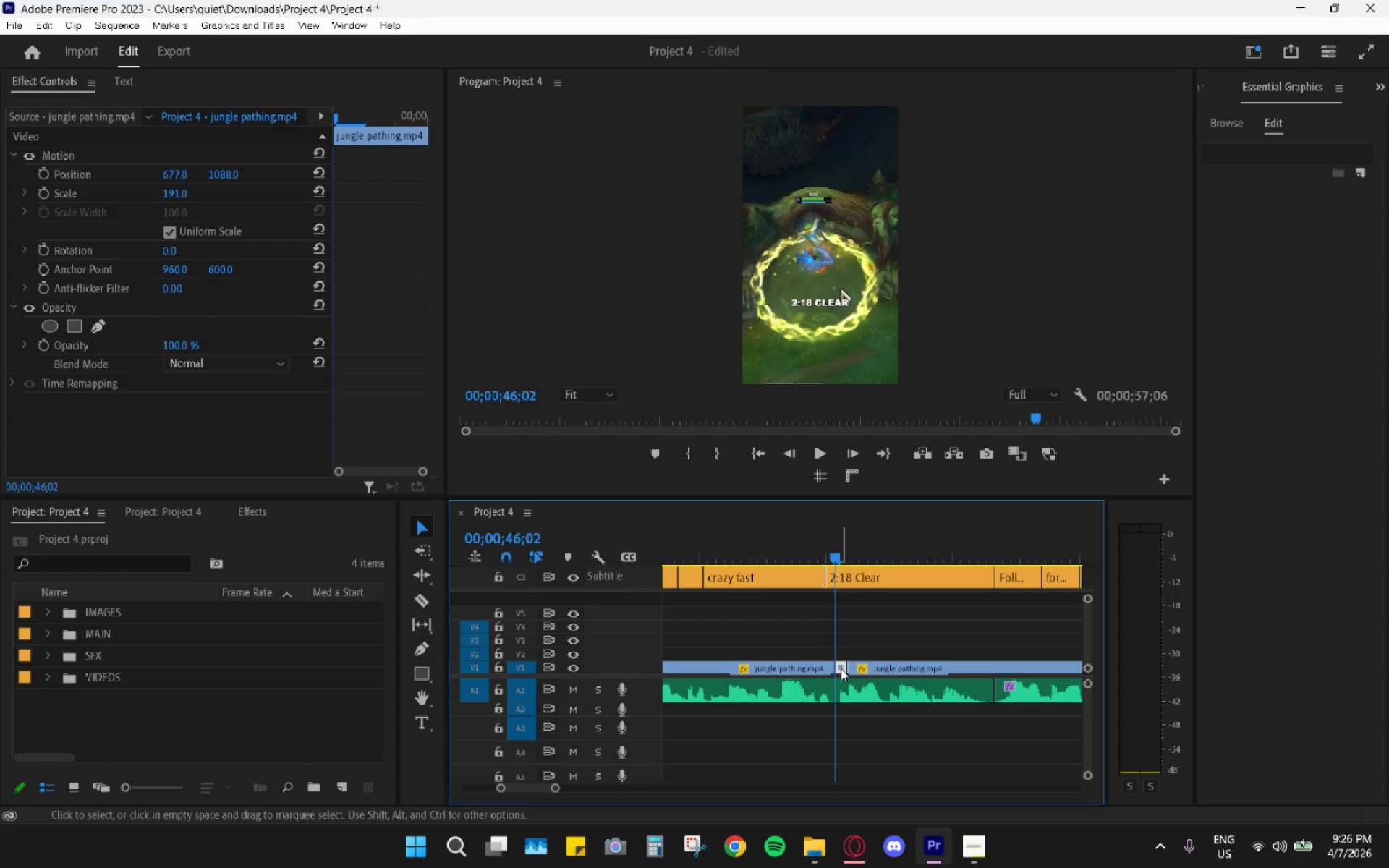 
key(H)
 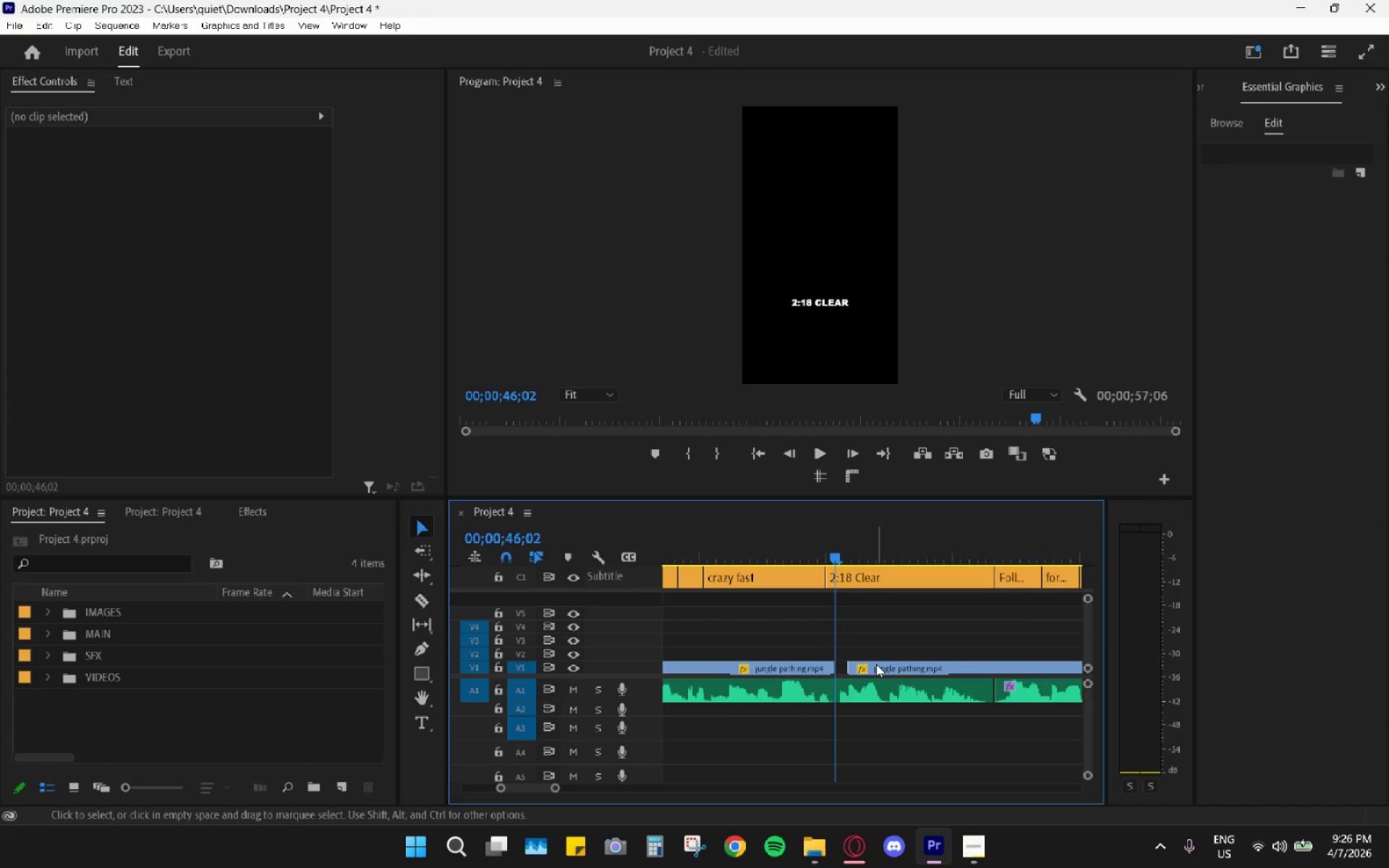 
left_click_drag(start_coordinate=[876, 668], to_coordinate=[864, 663])
 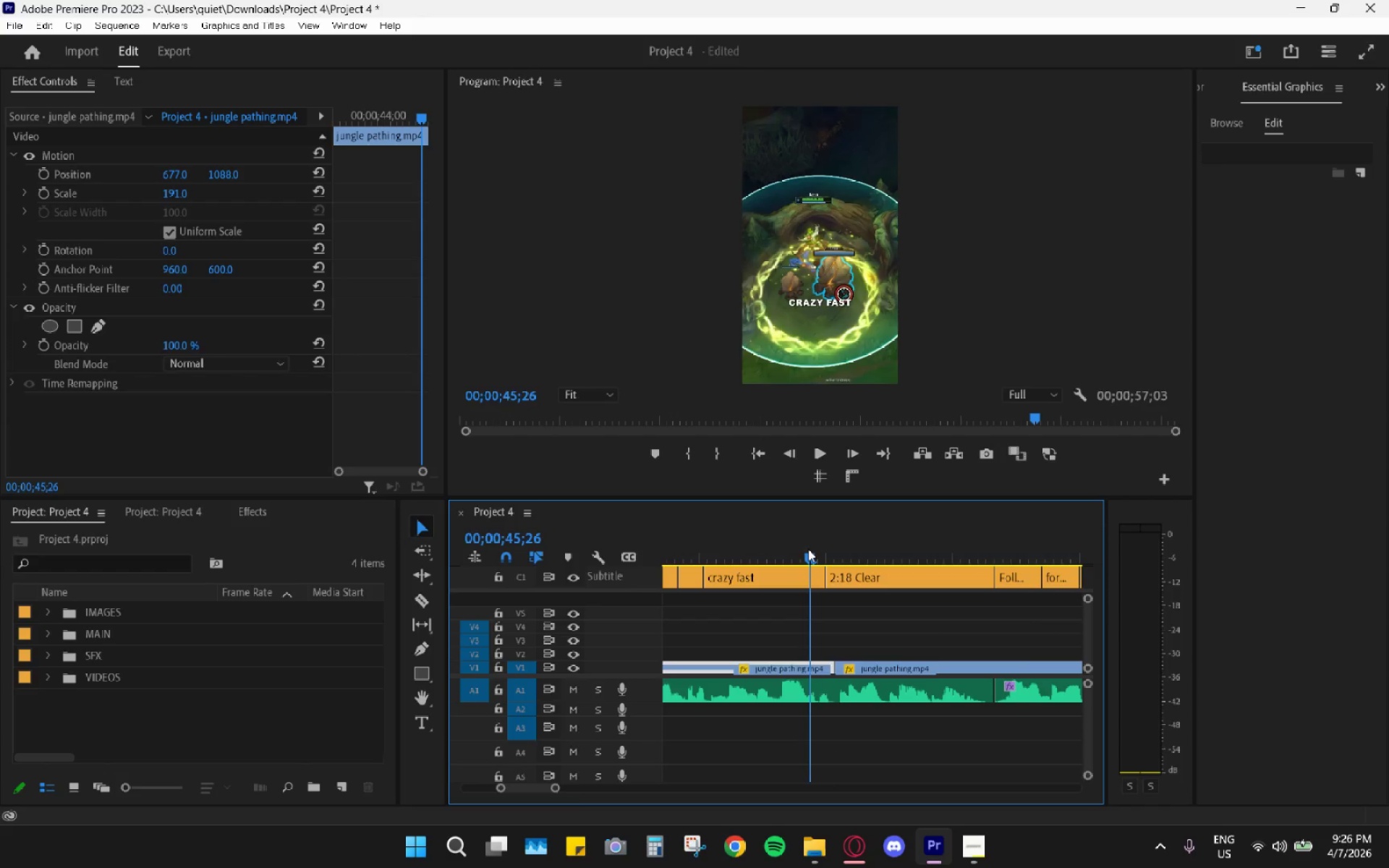 
key(Space)
 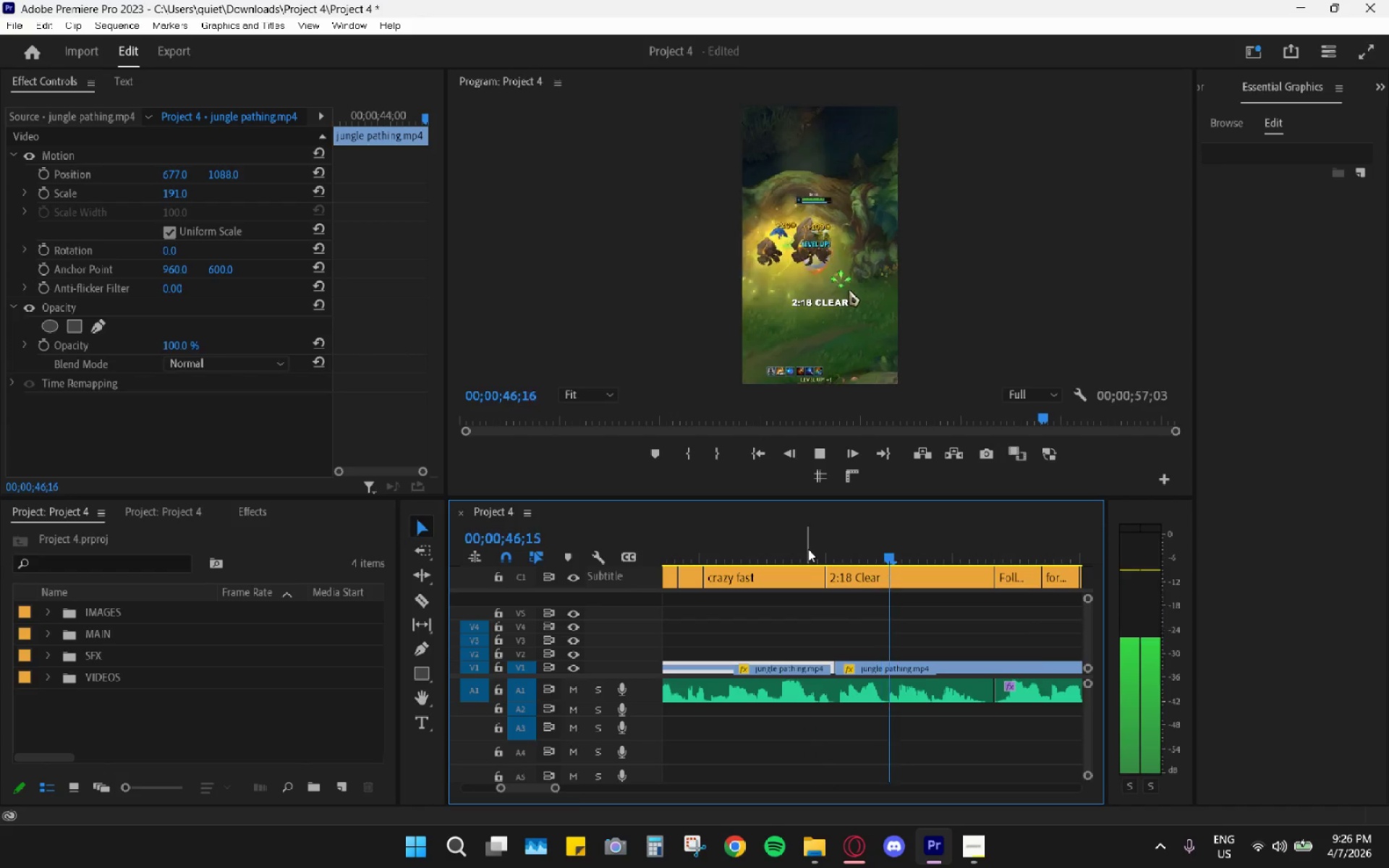 
key(Space)
 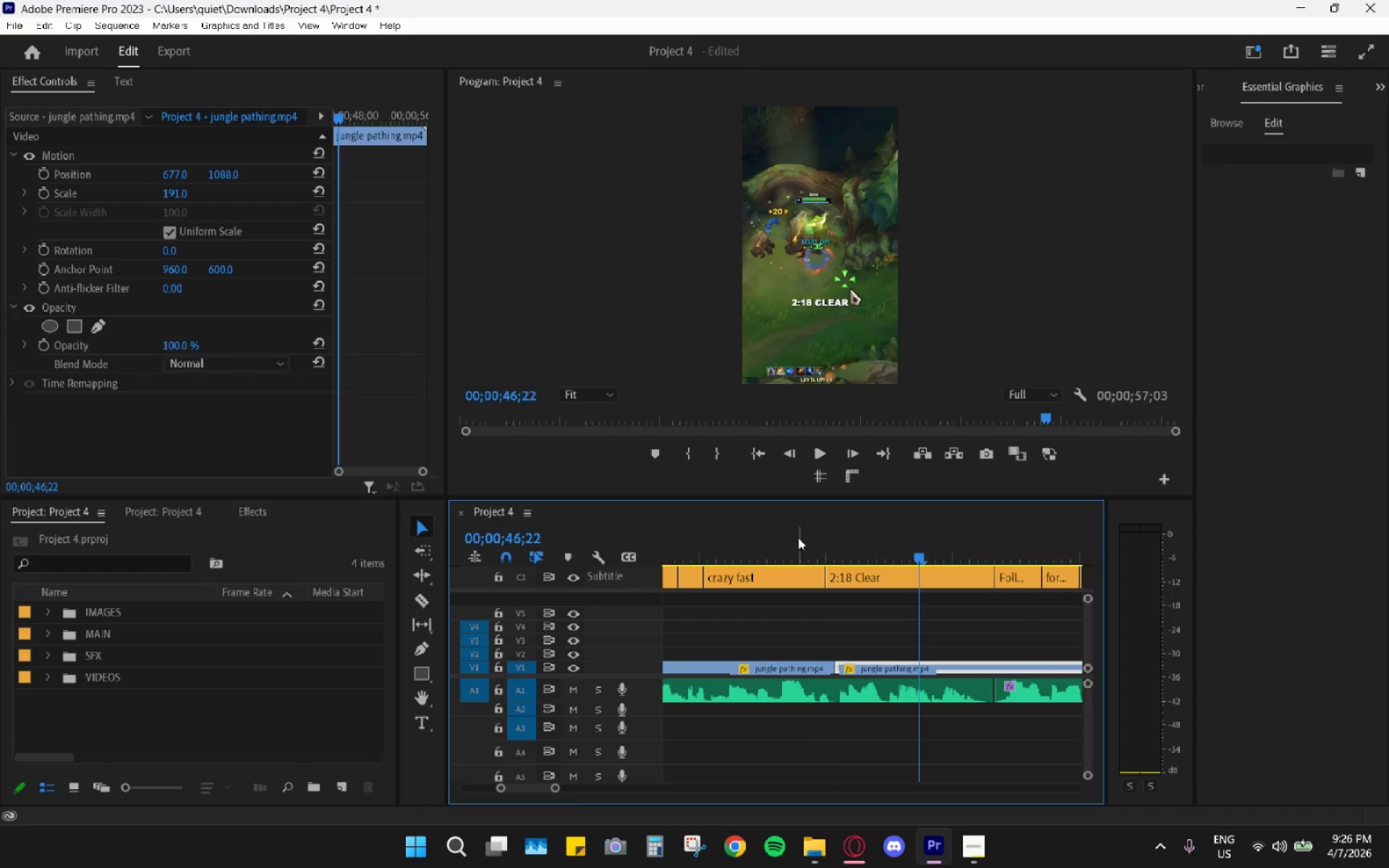 
left_click([796, 537])
 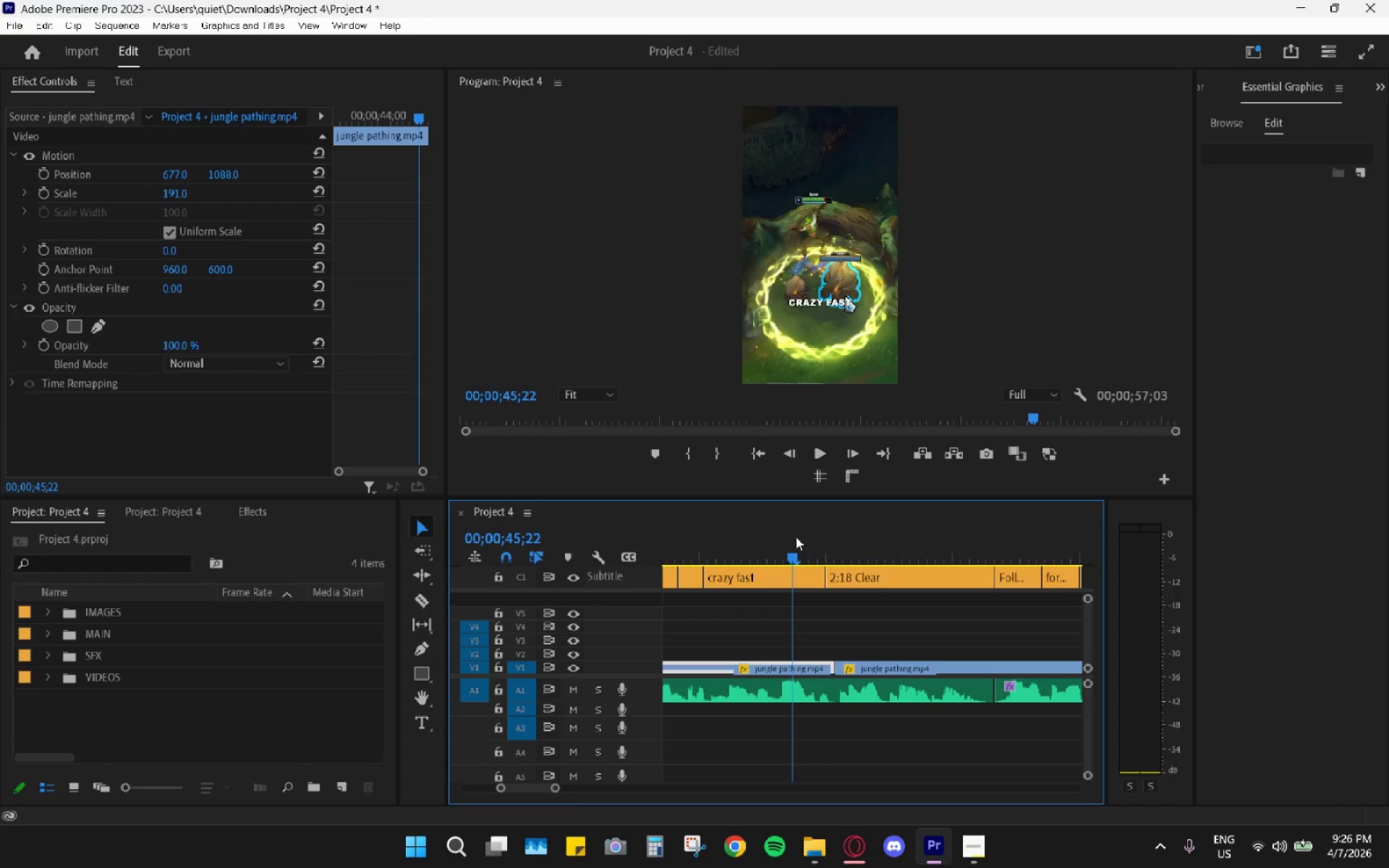 
key(Space)
 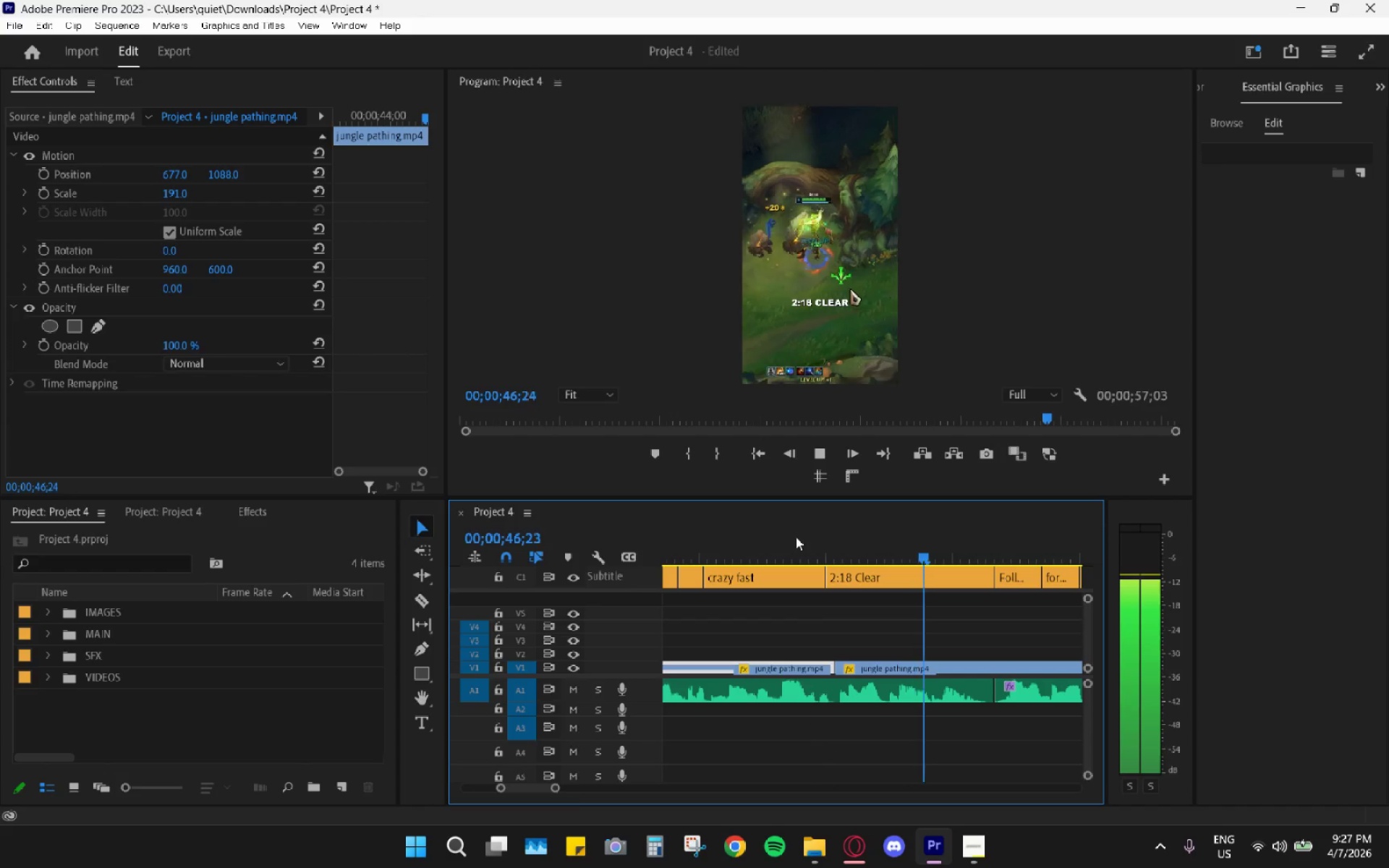 
key(Space)
 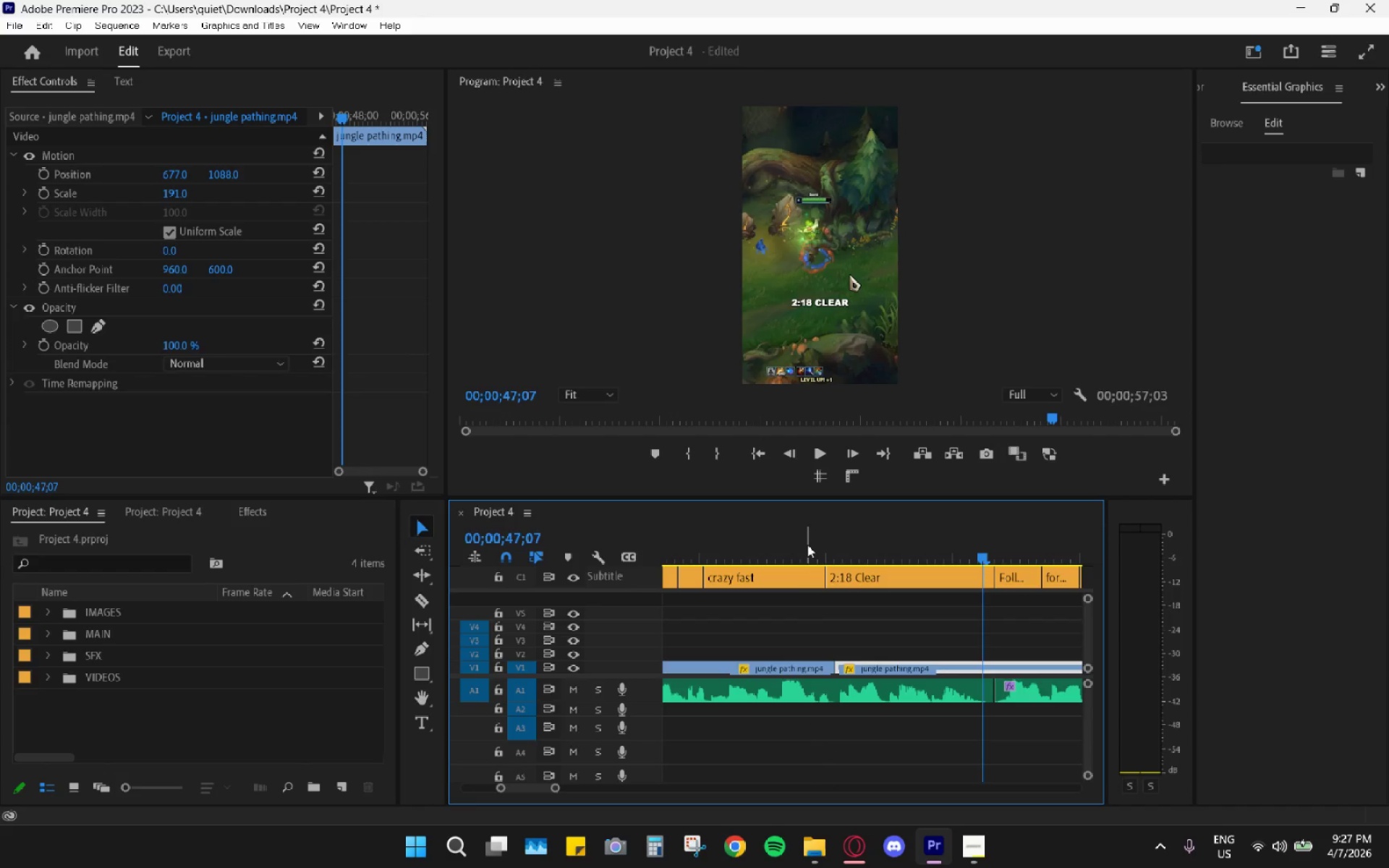 
hold_key(key=AltLeft, duration=1.08)
scroll: coordinate [781, 573], scroll_direction: down, amount: 8.0
 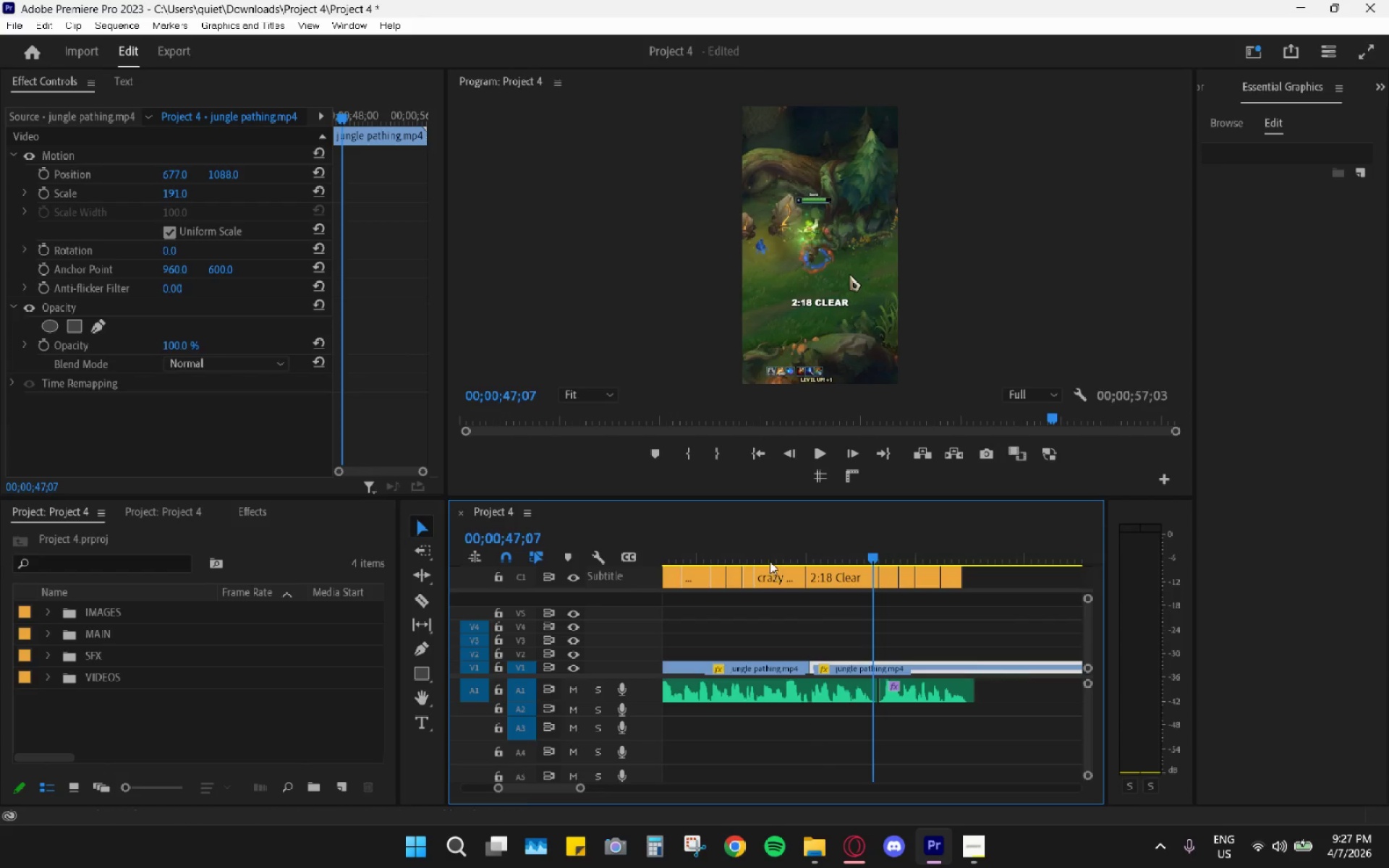 
left_click_drag(start_coordinate=[760, 550], to_coordinate=[807, 554])
 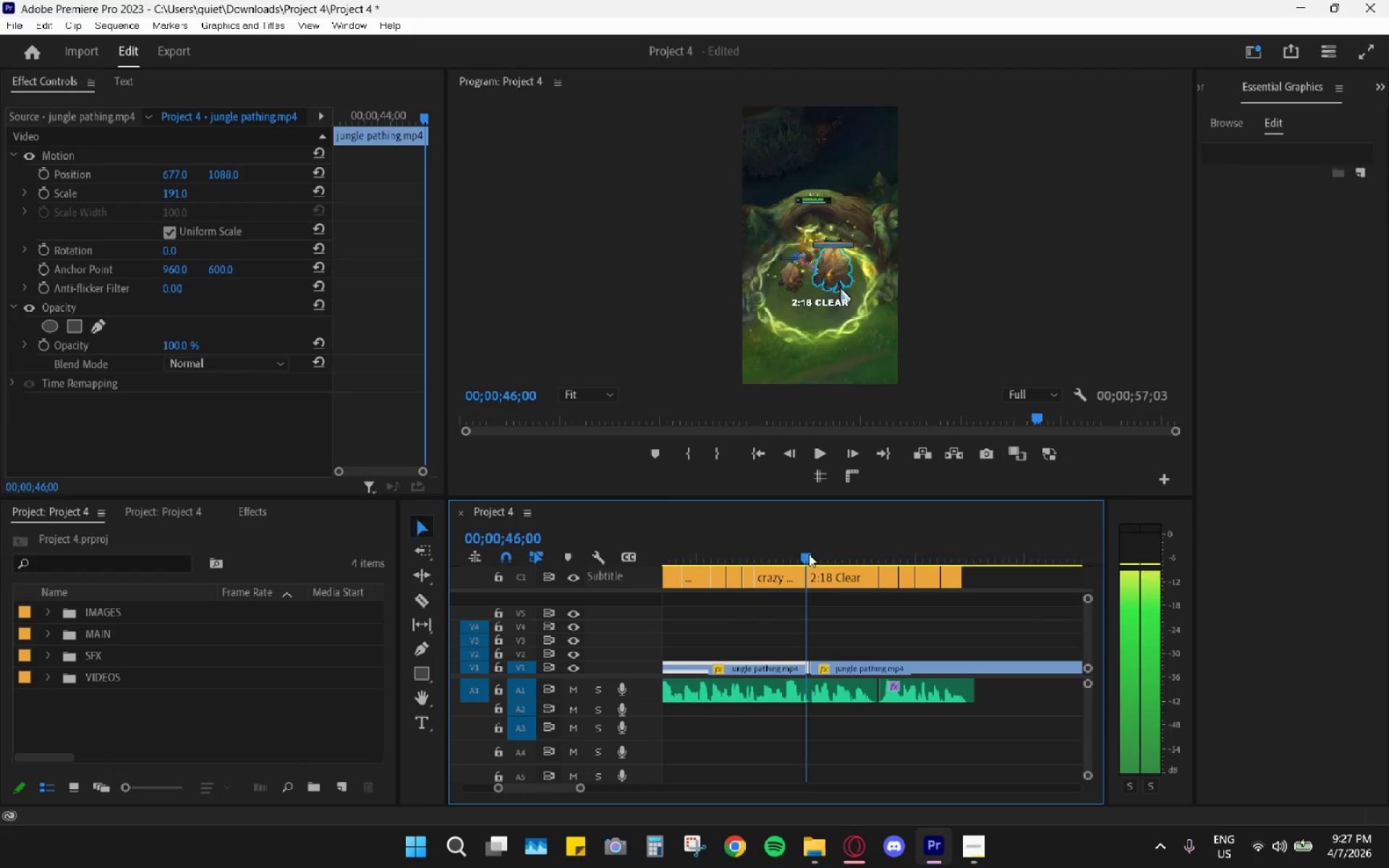 
key(Space)
 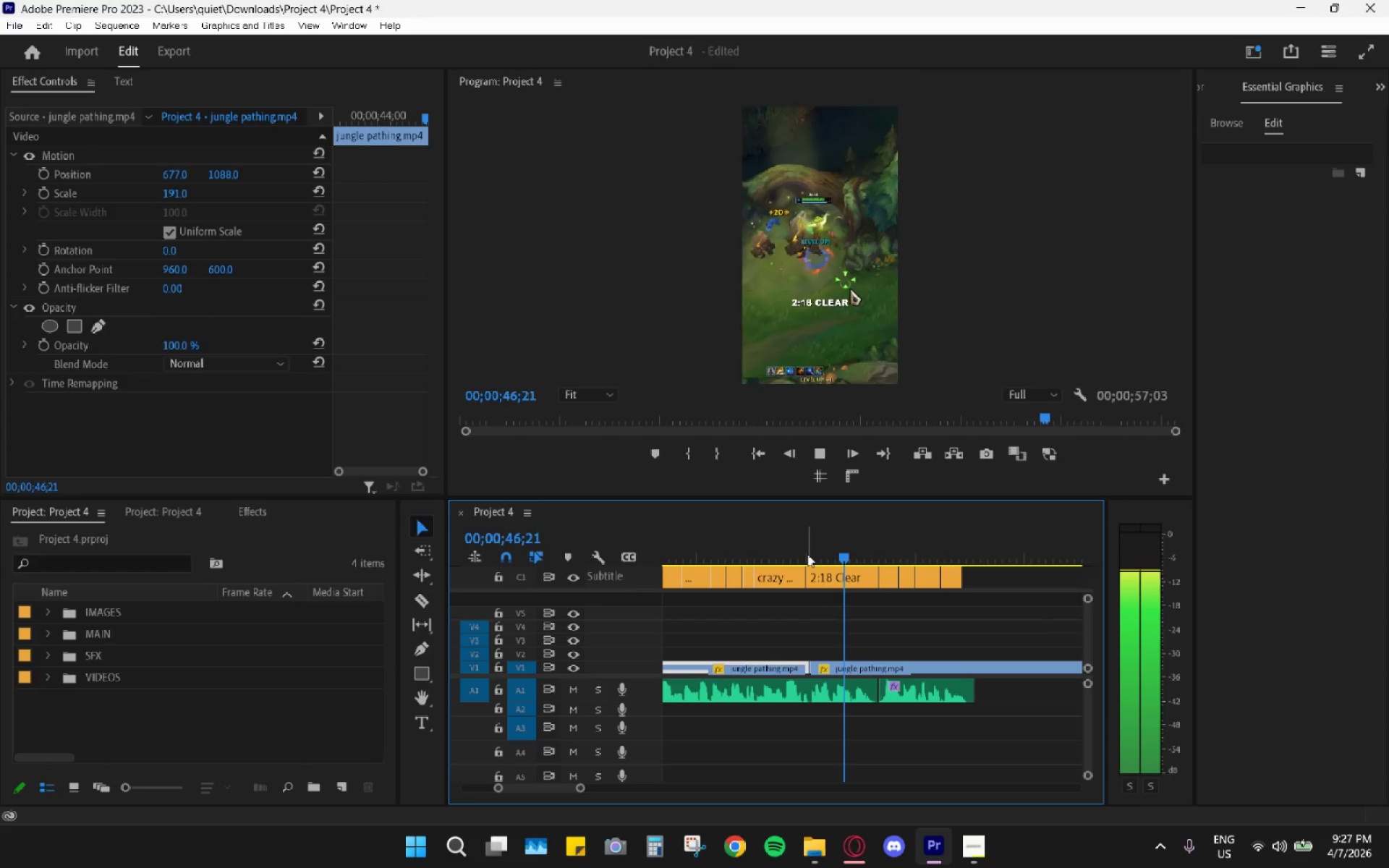 
key(Space)
 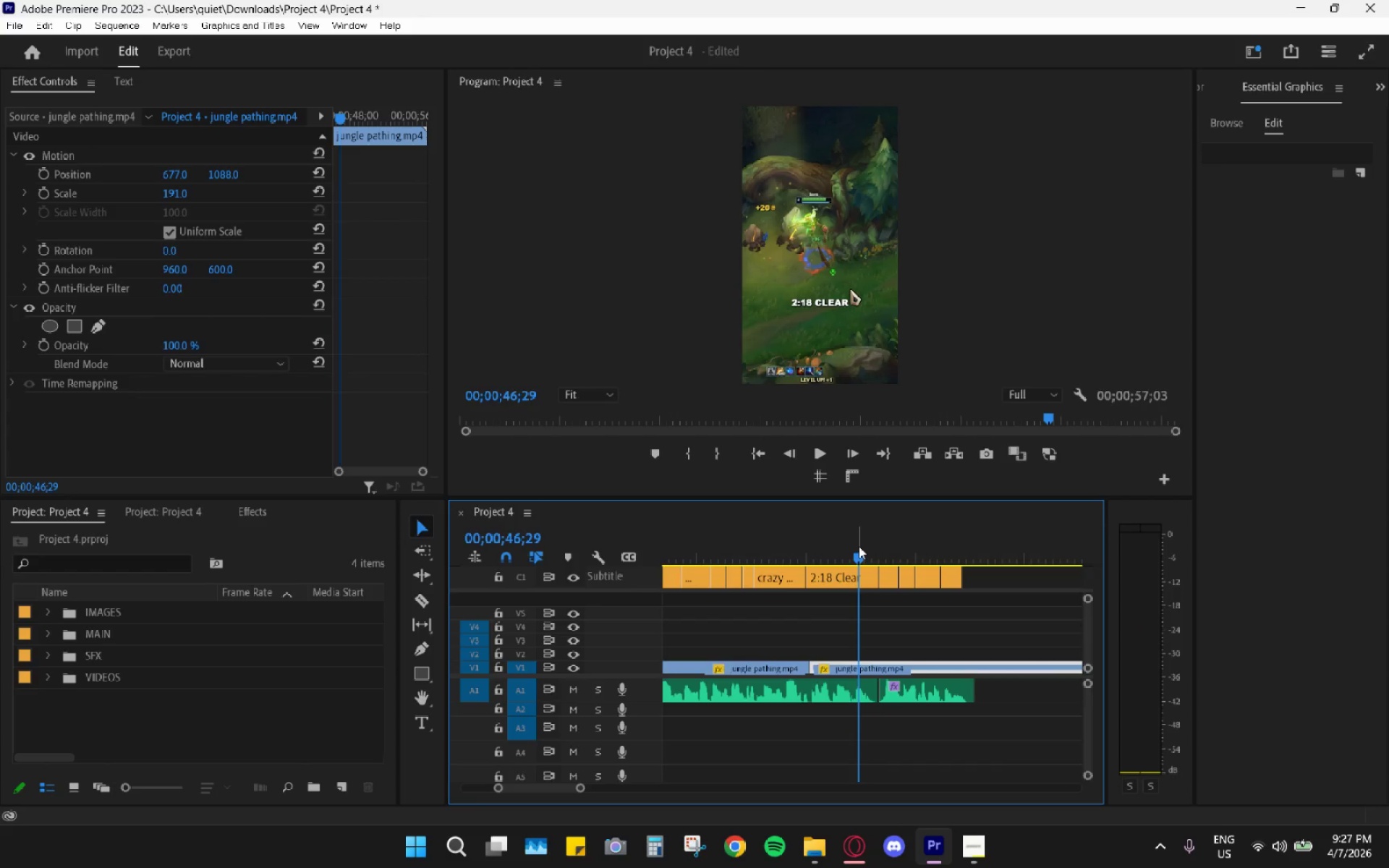 
left_click_drag(start_coordinate=[827, 543], to_coordinate=[715, 545])
 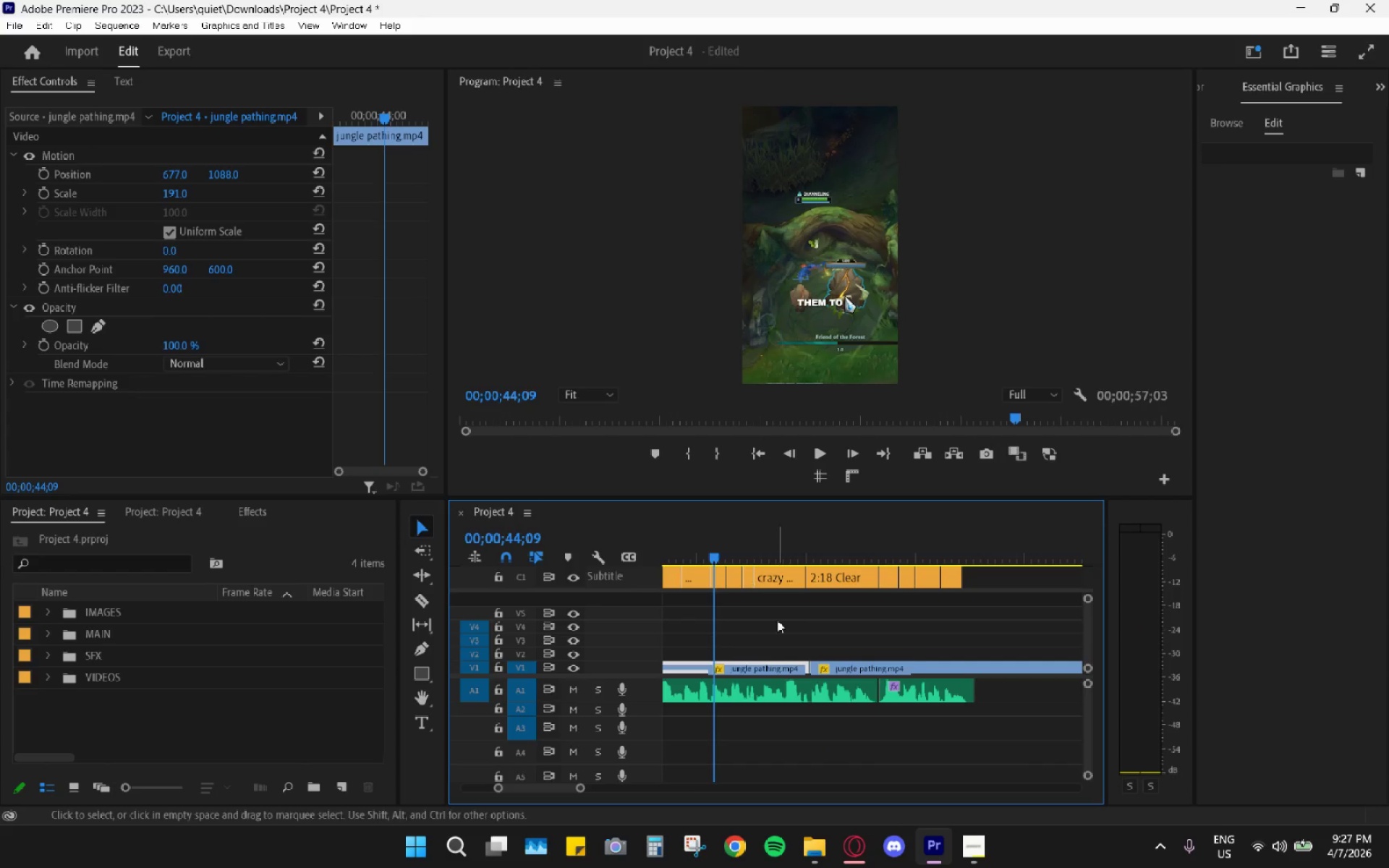 
scroll: coordinate [790, 629], scroll_direction: up, amount: 9.0
 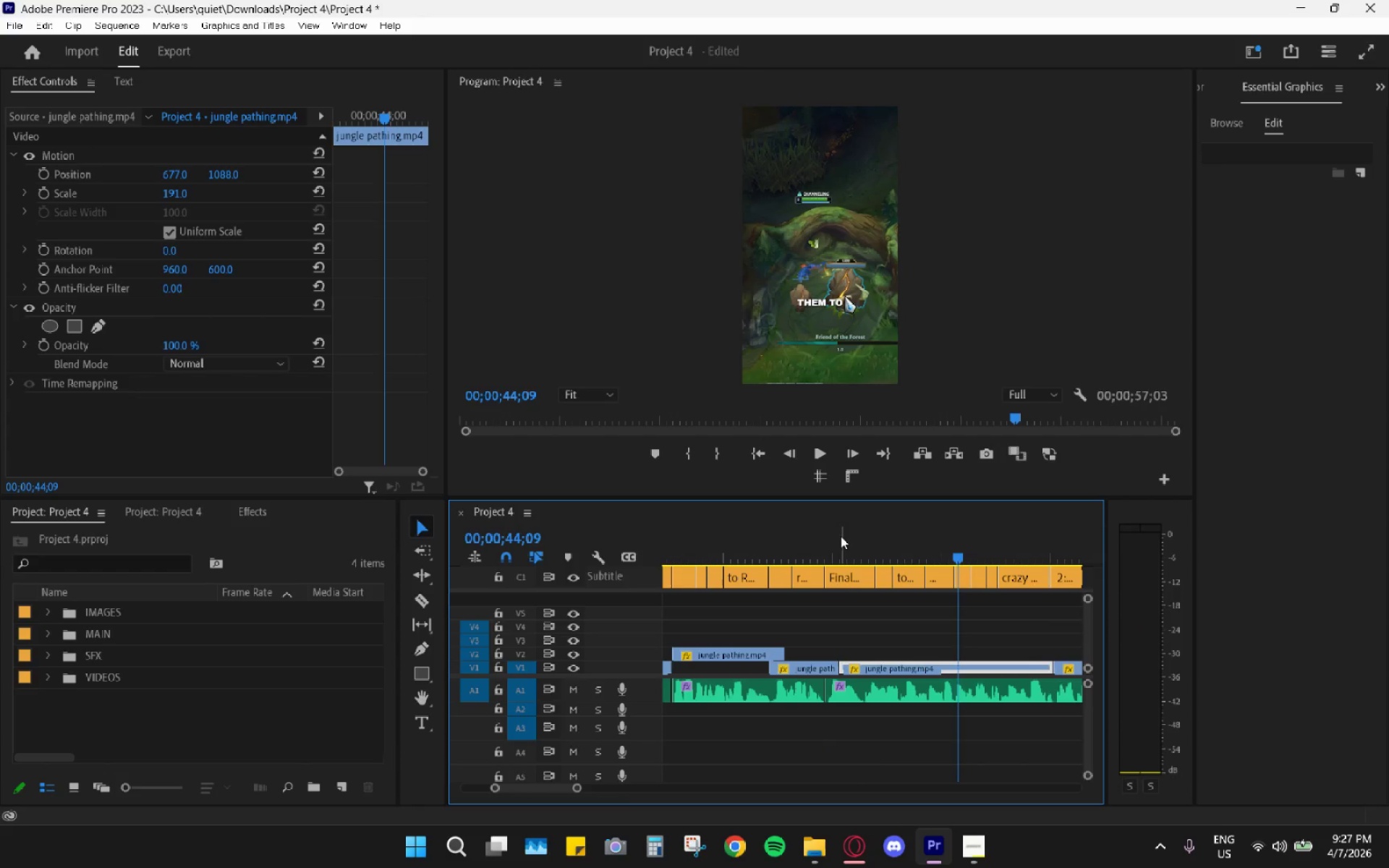 
key(Space)
 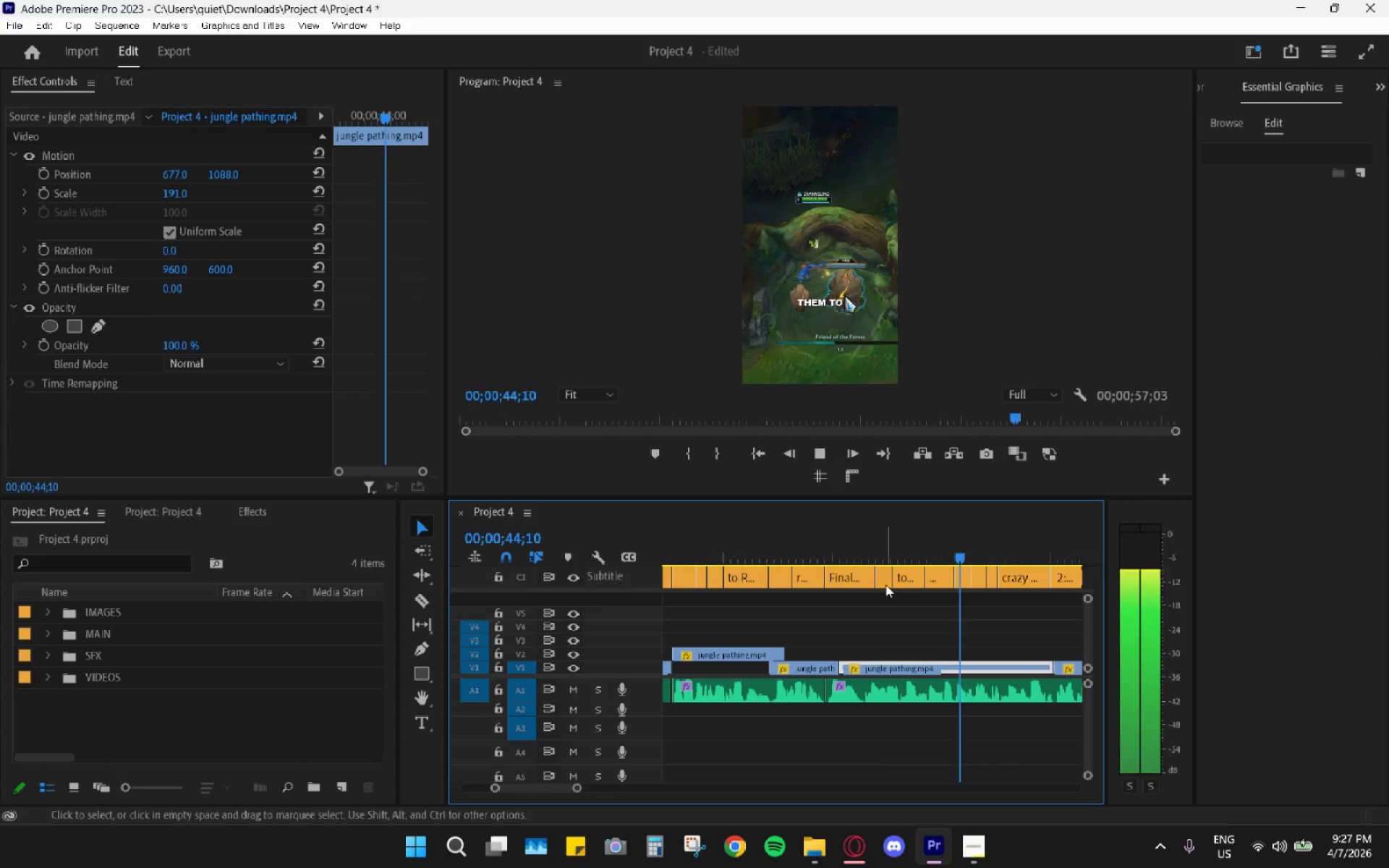 
scroll: coordinate [885, 605], scroll_direction: down, amount: 4.0
 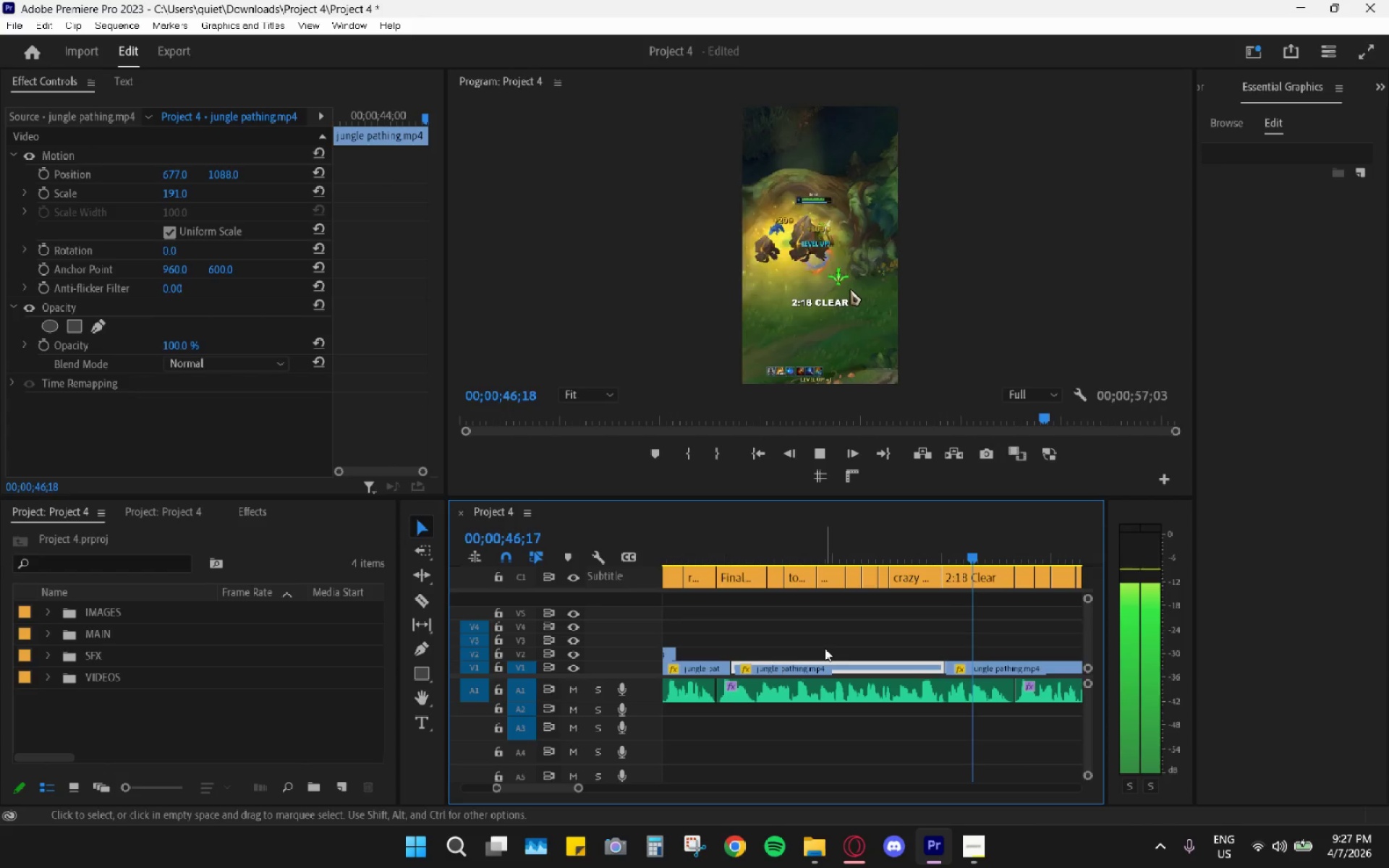 
key(Space)
 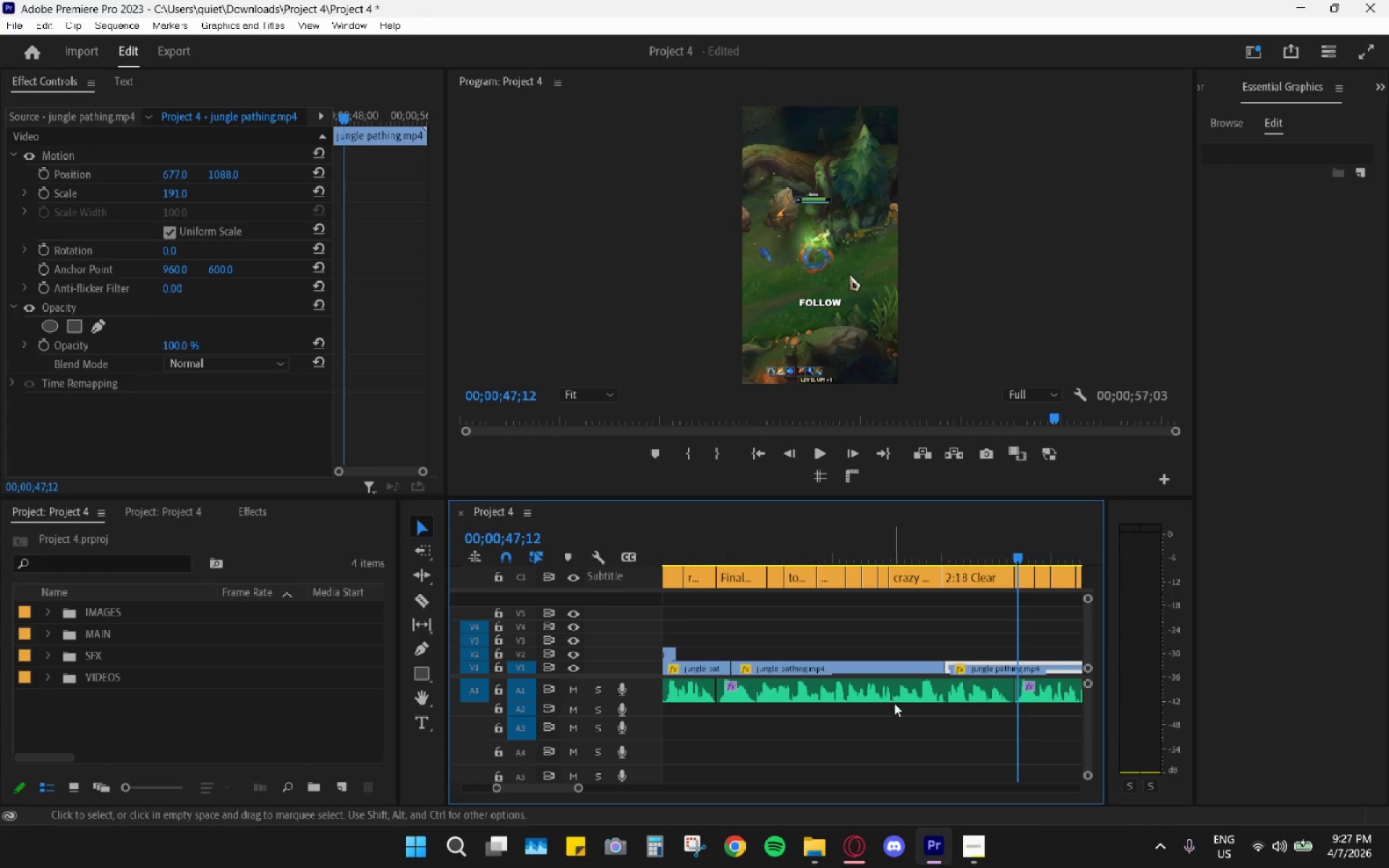 
scroll: coordinate [896, 719], scroll_direction: down, amount: 3.0
 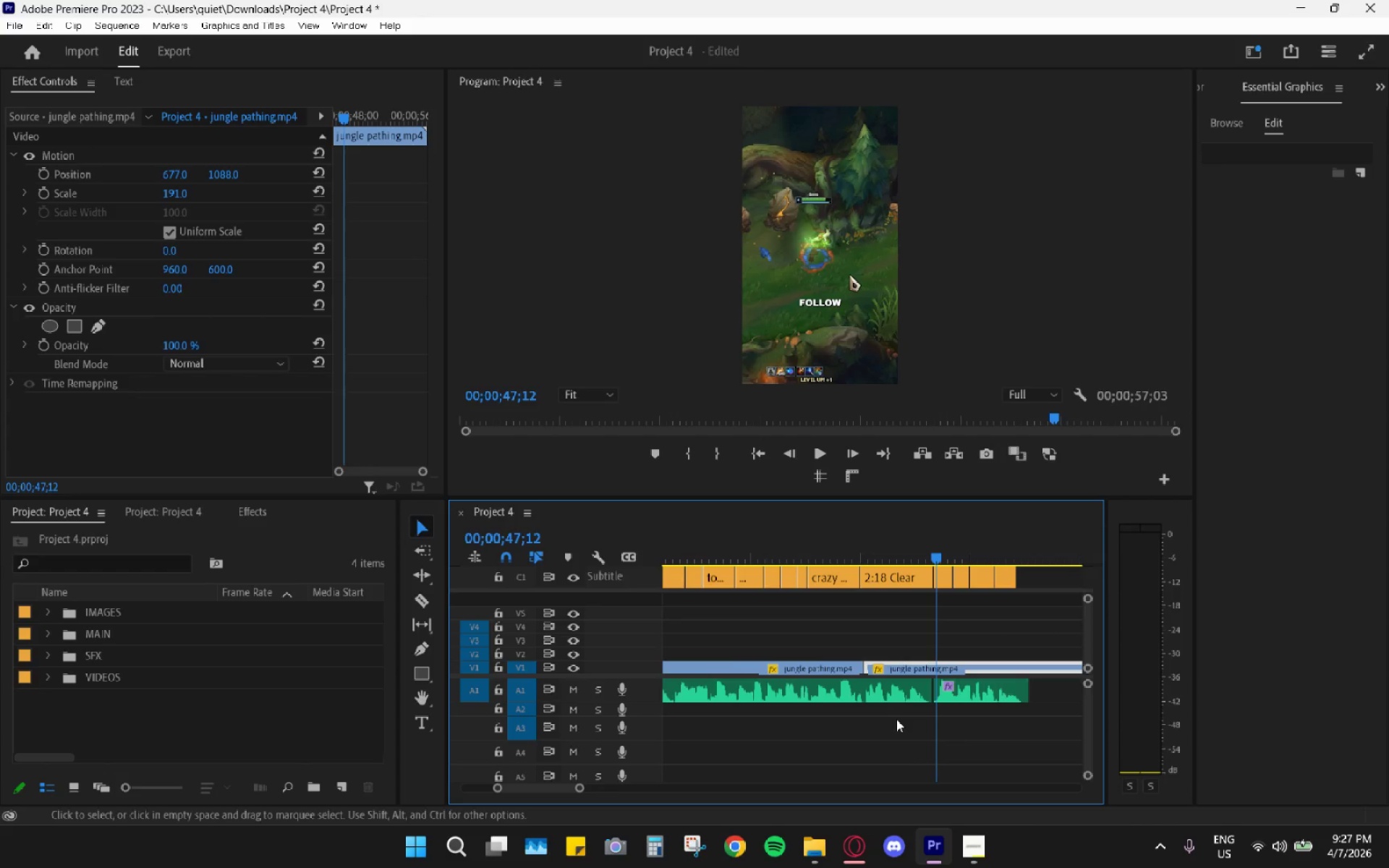 
key(Space)
 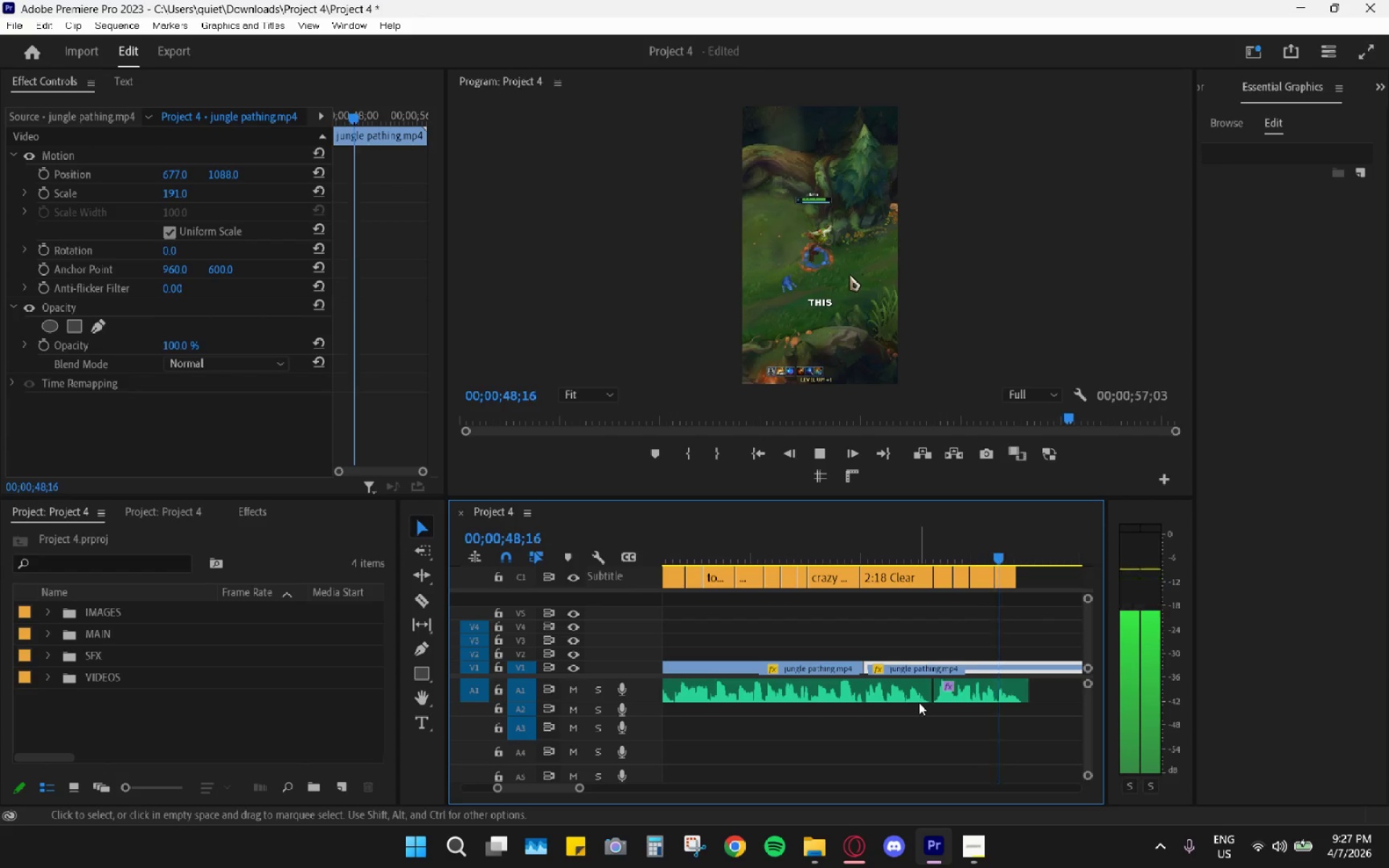 
key(Space)
 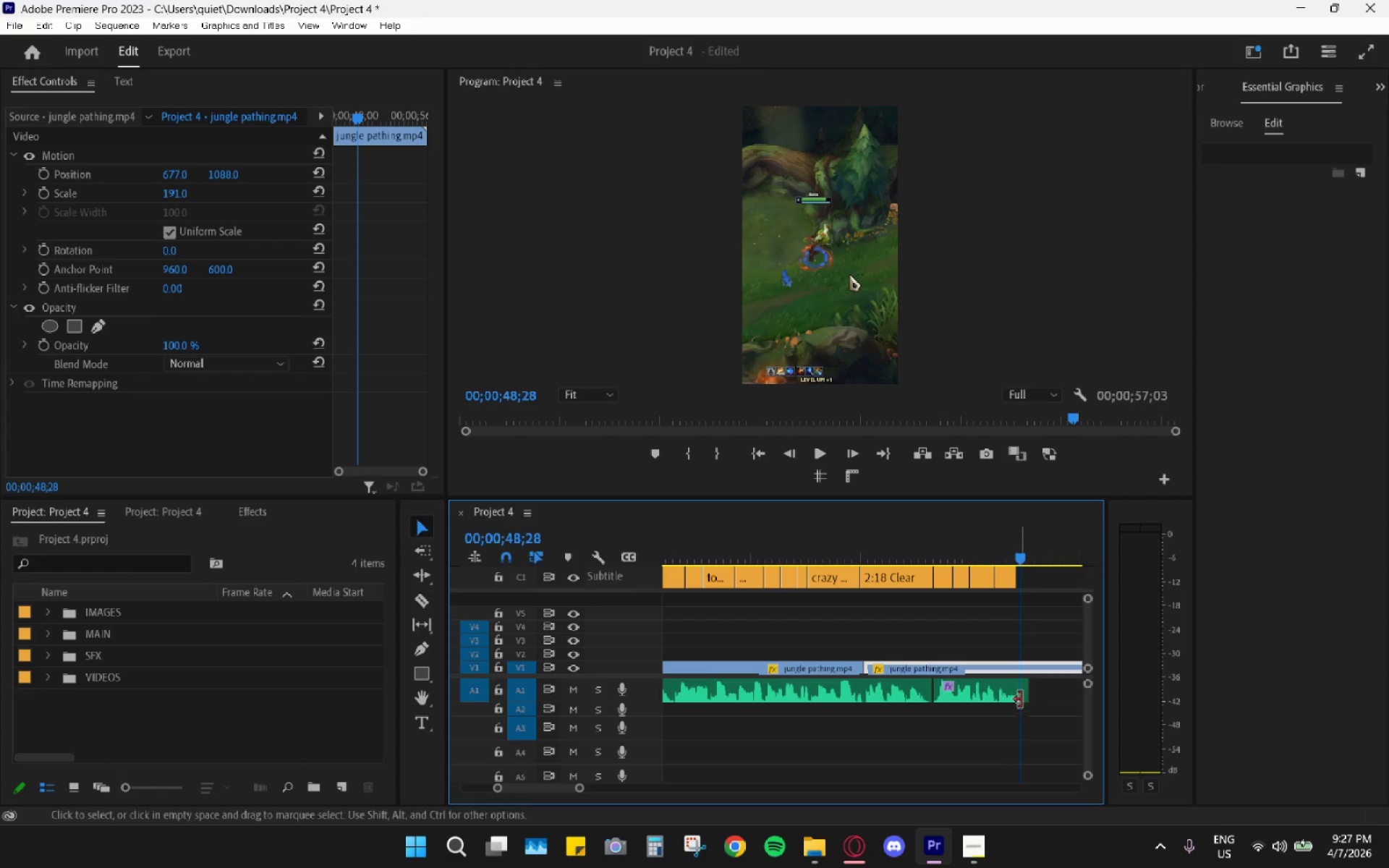 
key(C)
 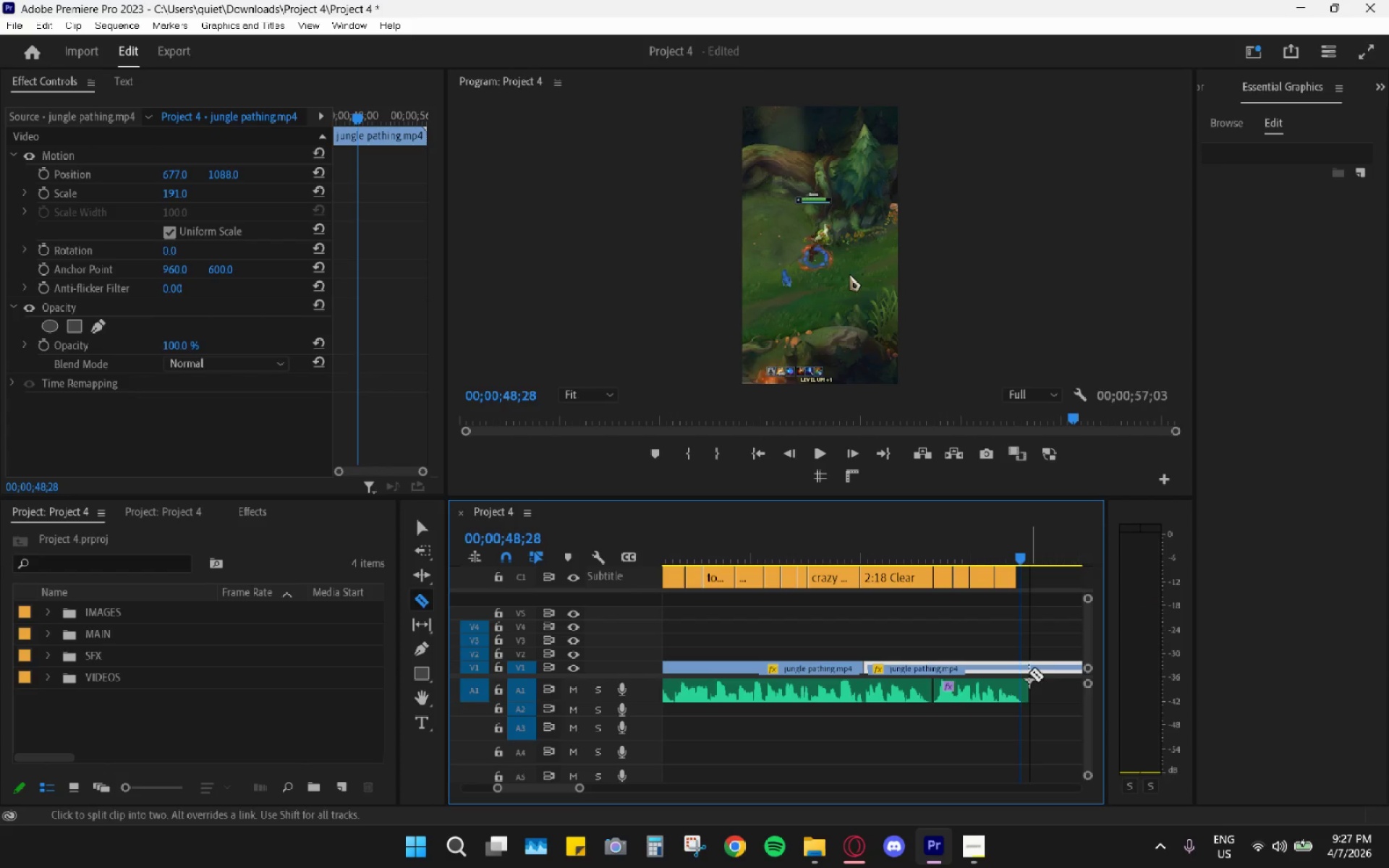 
left_click([1028, 671])
 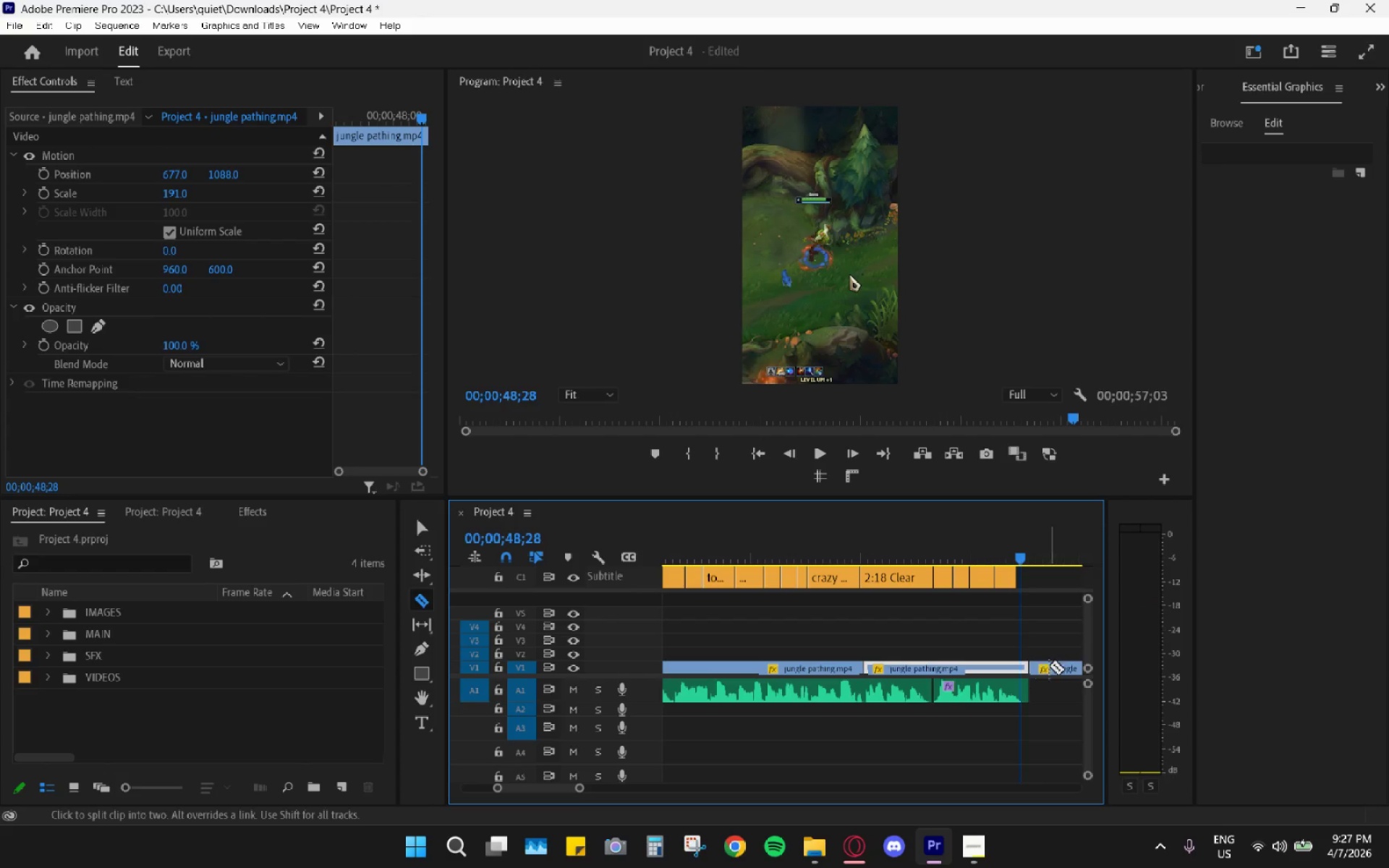 
key(V)
 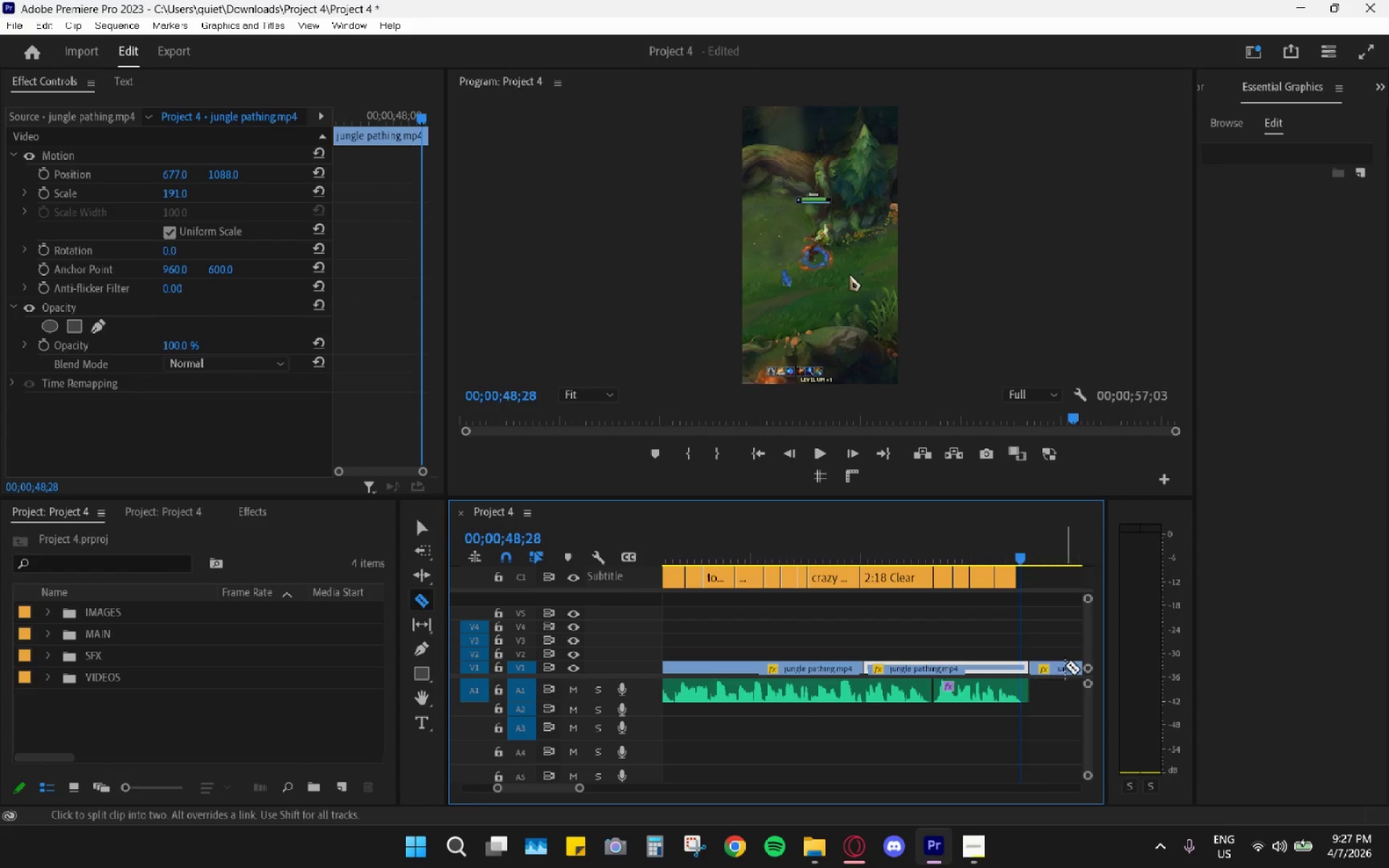 
left_click([1065, 665])
 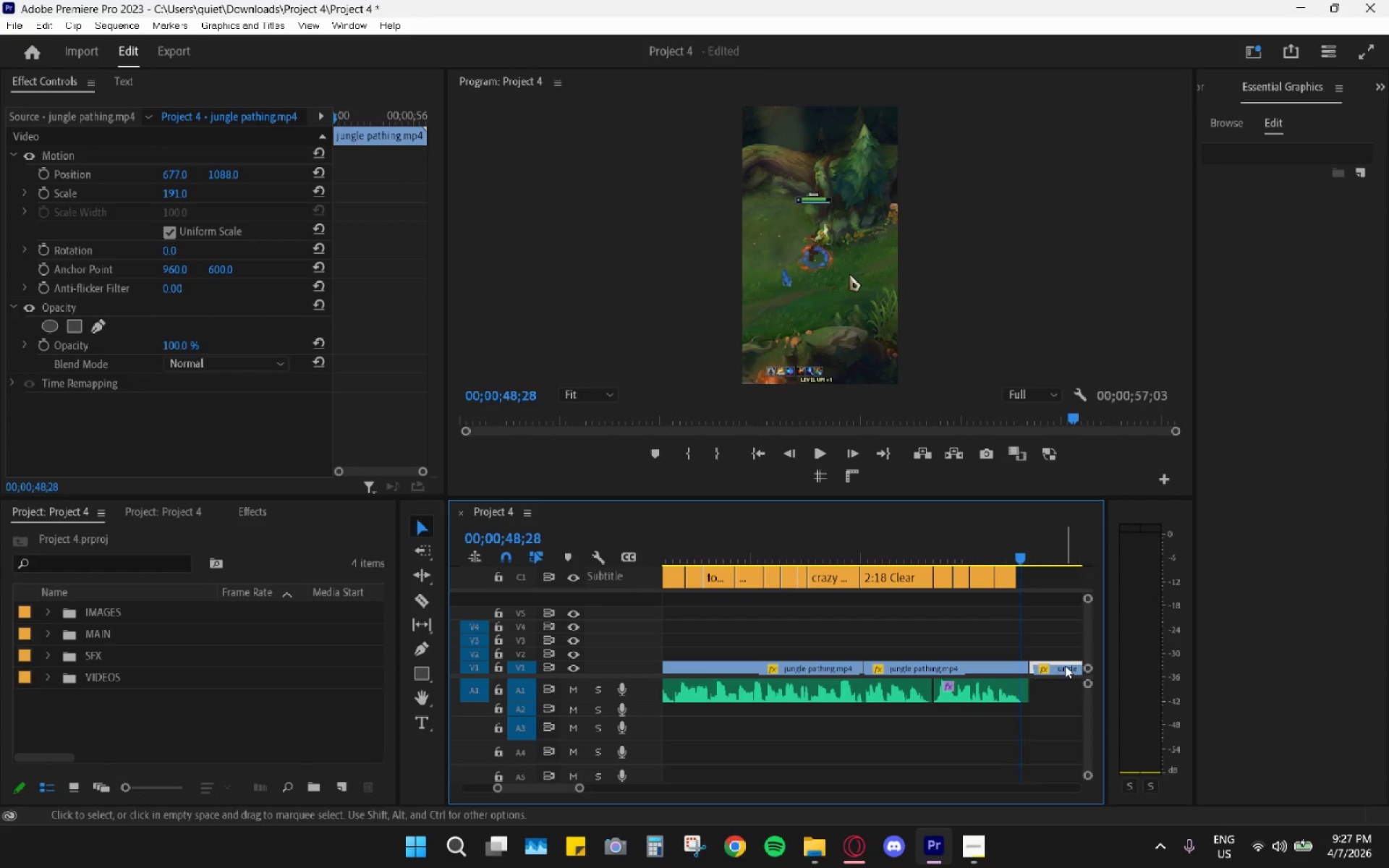 
key(H)
 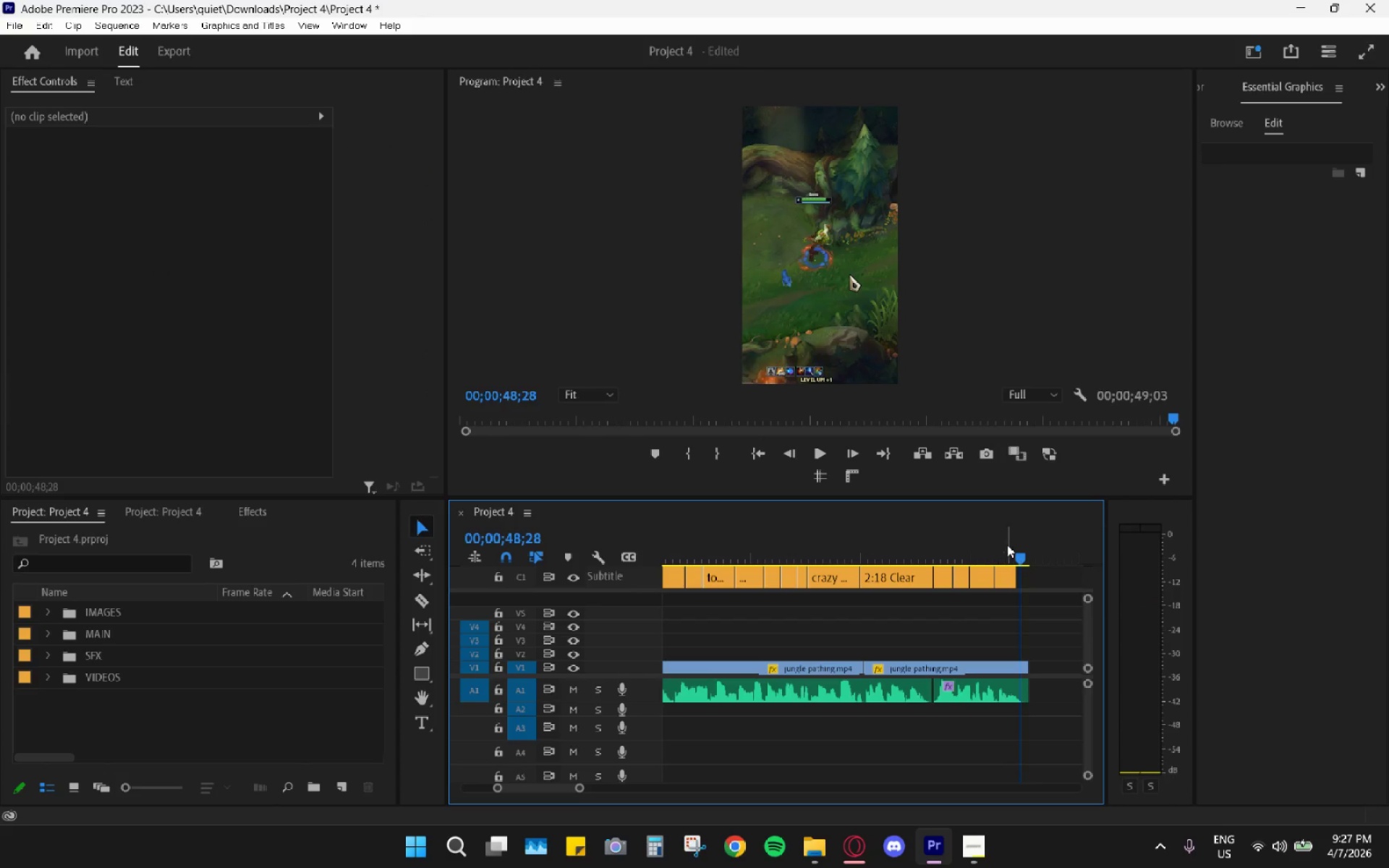 
left_click_drag(start_coordinate=[1008, 543], to_coordinate=[718, 546])
 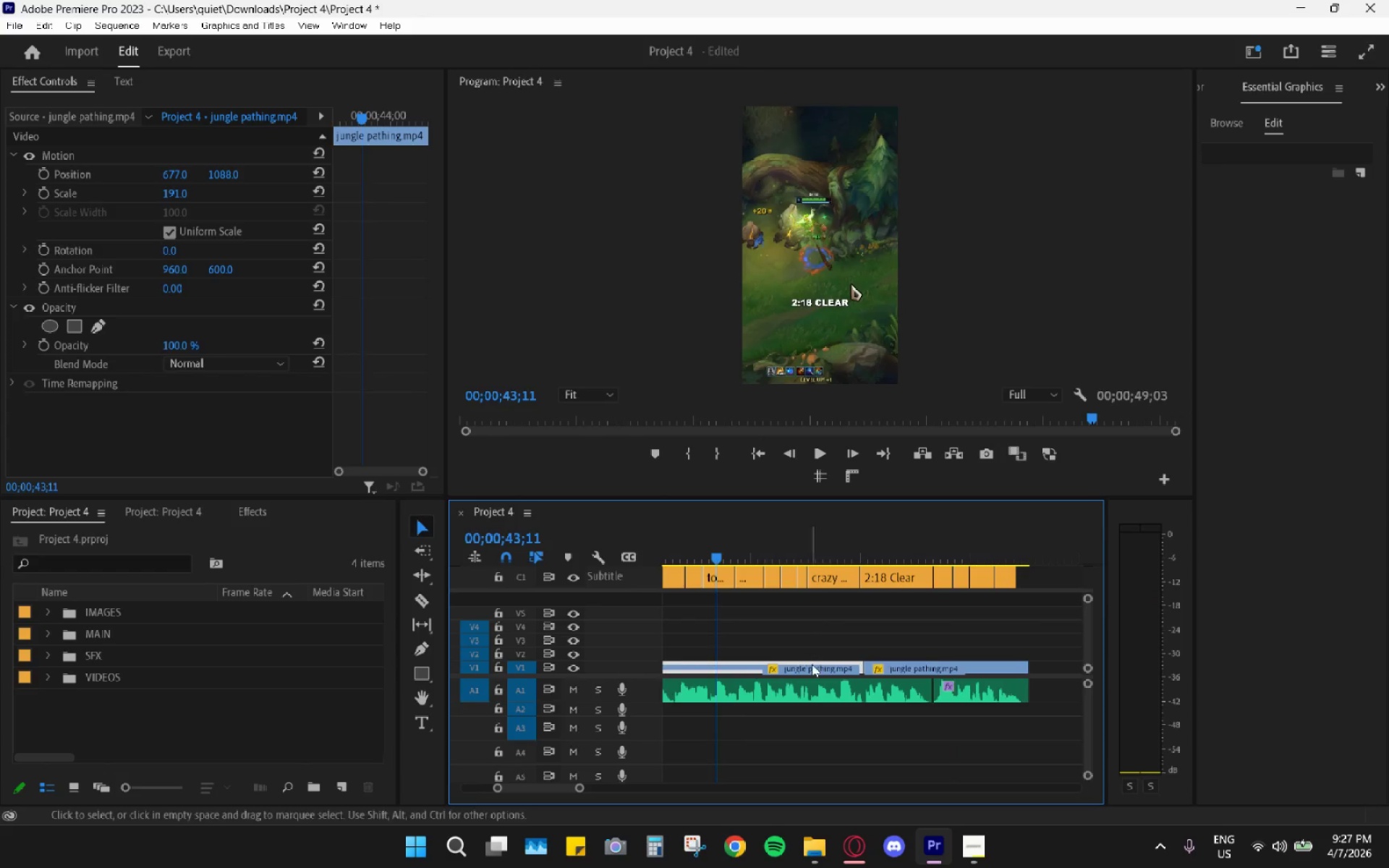 
key(Space)
 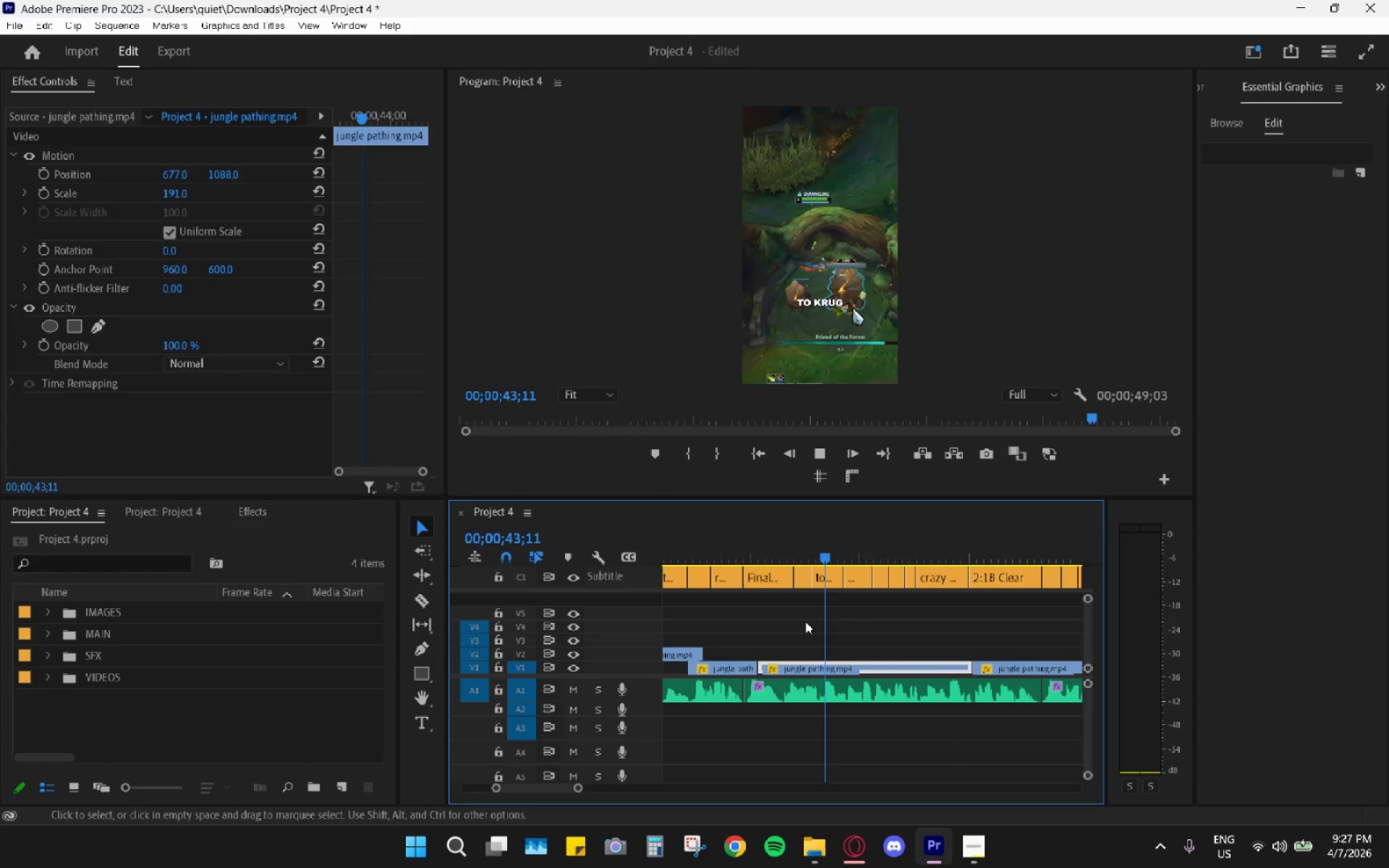 
scroll: coordinate [815, 672], scroll_direction: up, amount: 4.0
 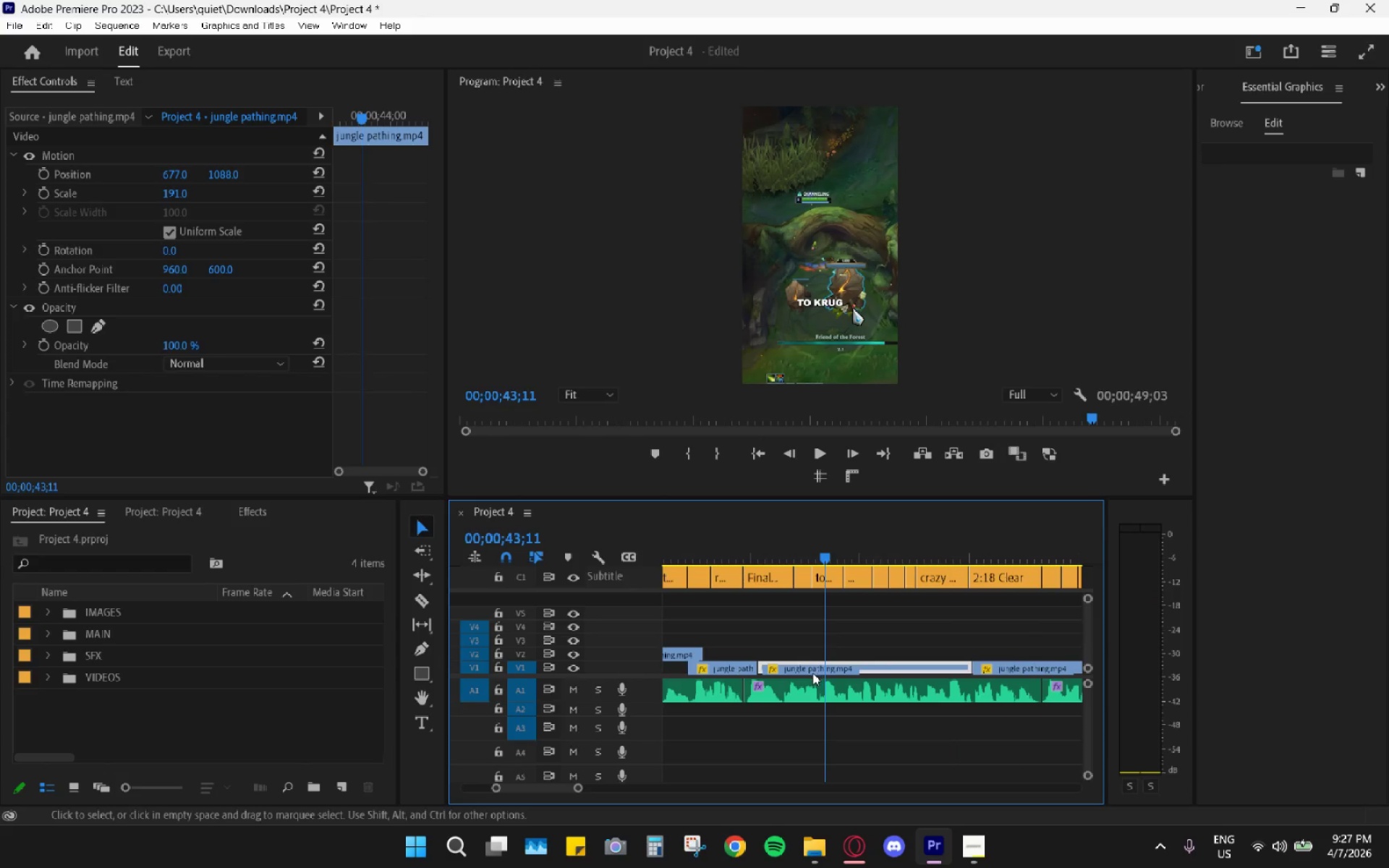 
left_click_drag(start_coordinate=[755, 555], to_coordinate=[702, 550])
 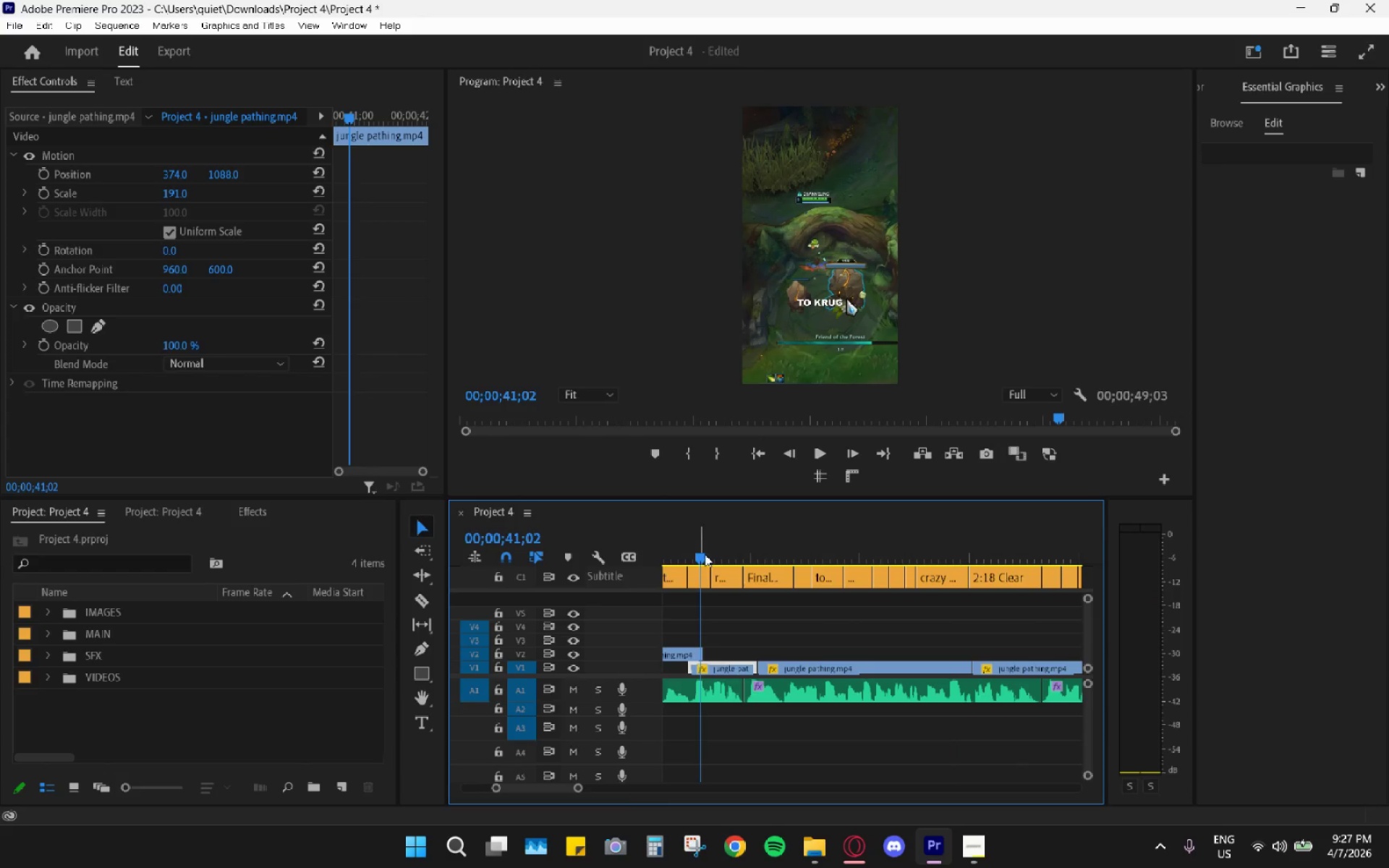 
key(Space)
 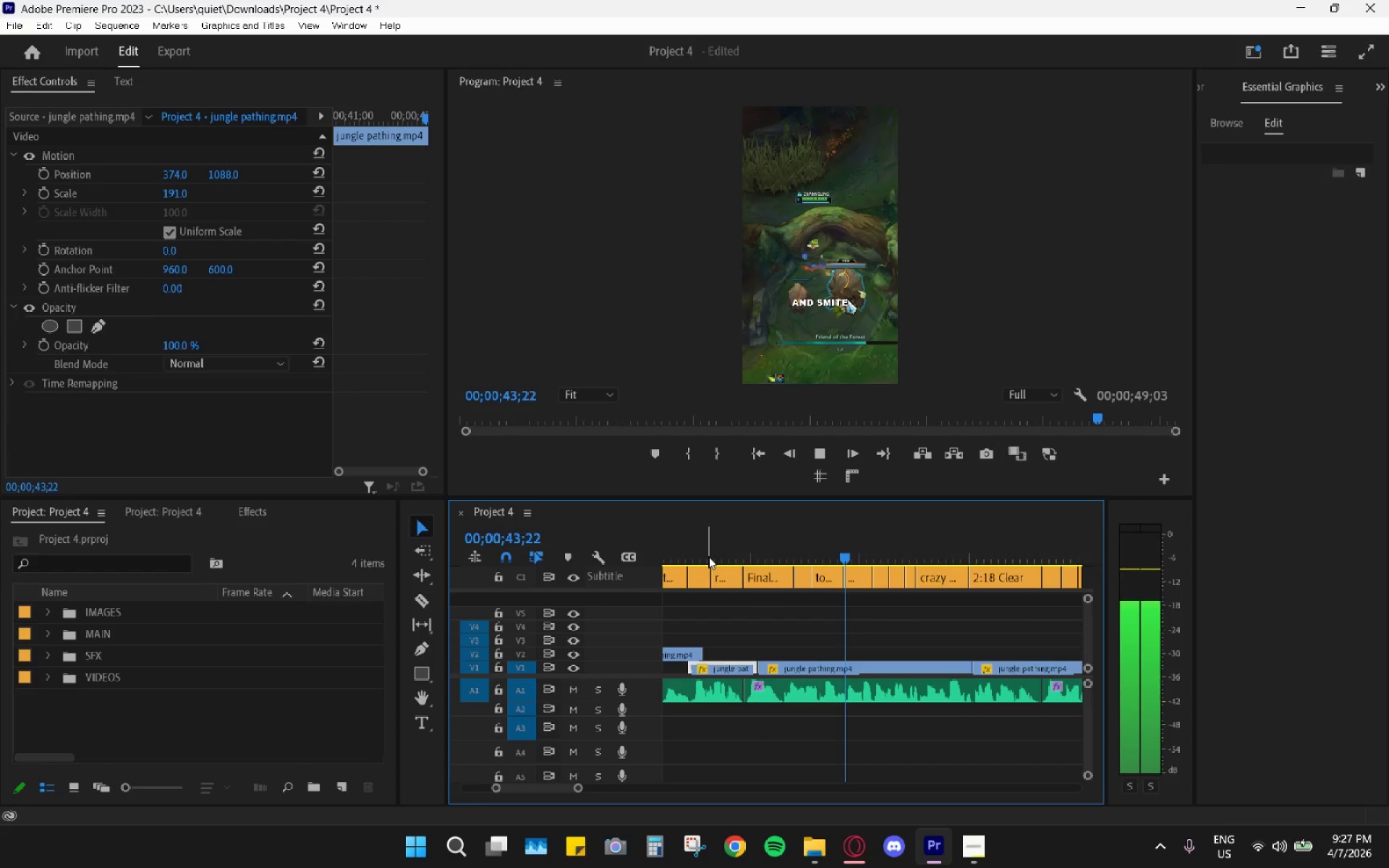 
wait(8.53)
 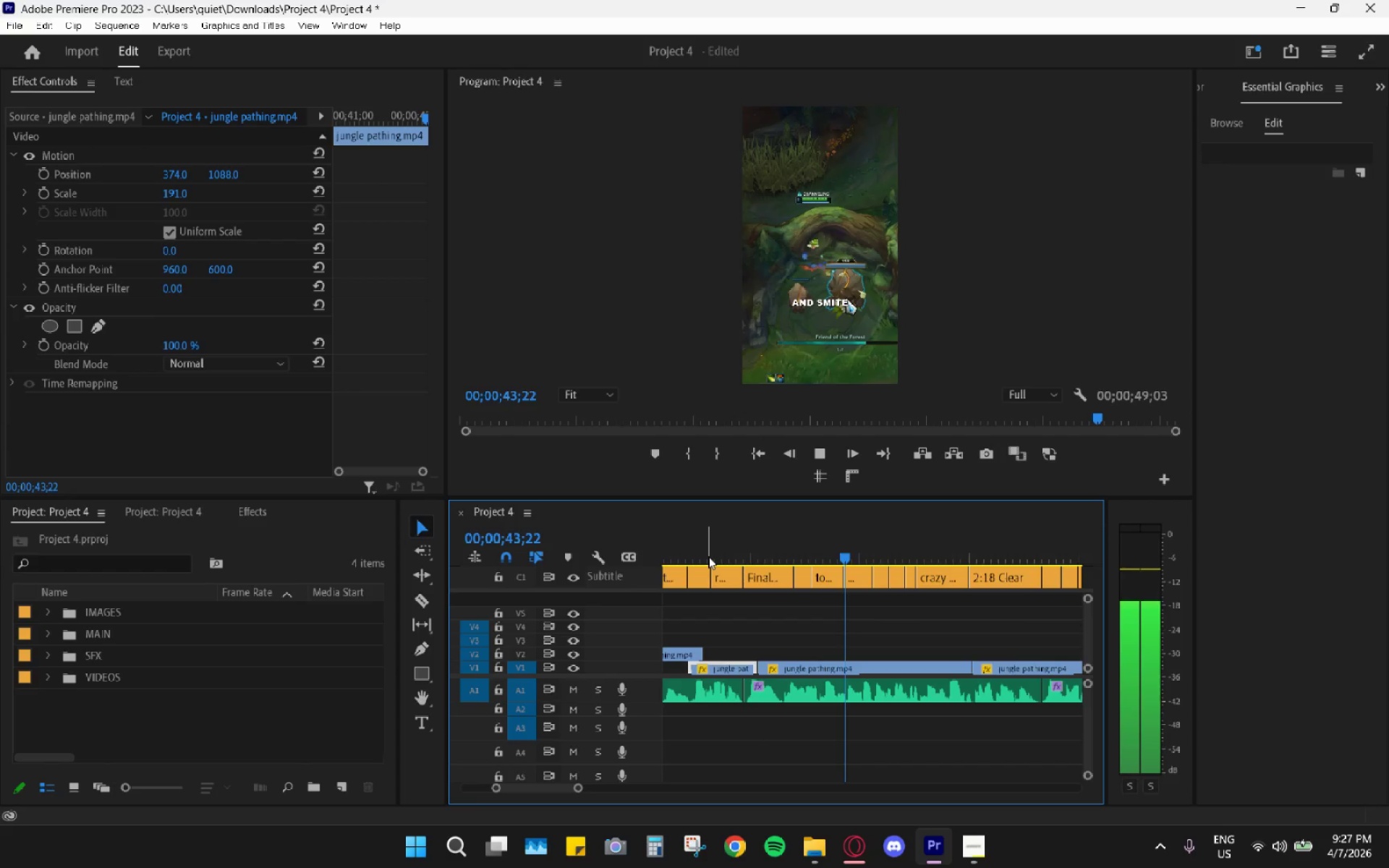 
key(Space)
 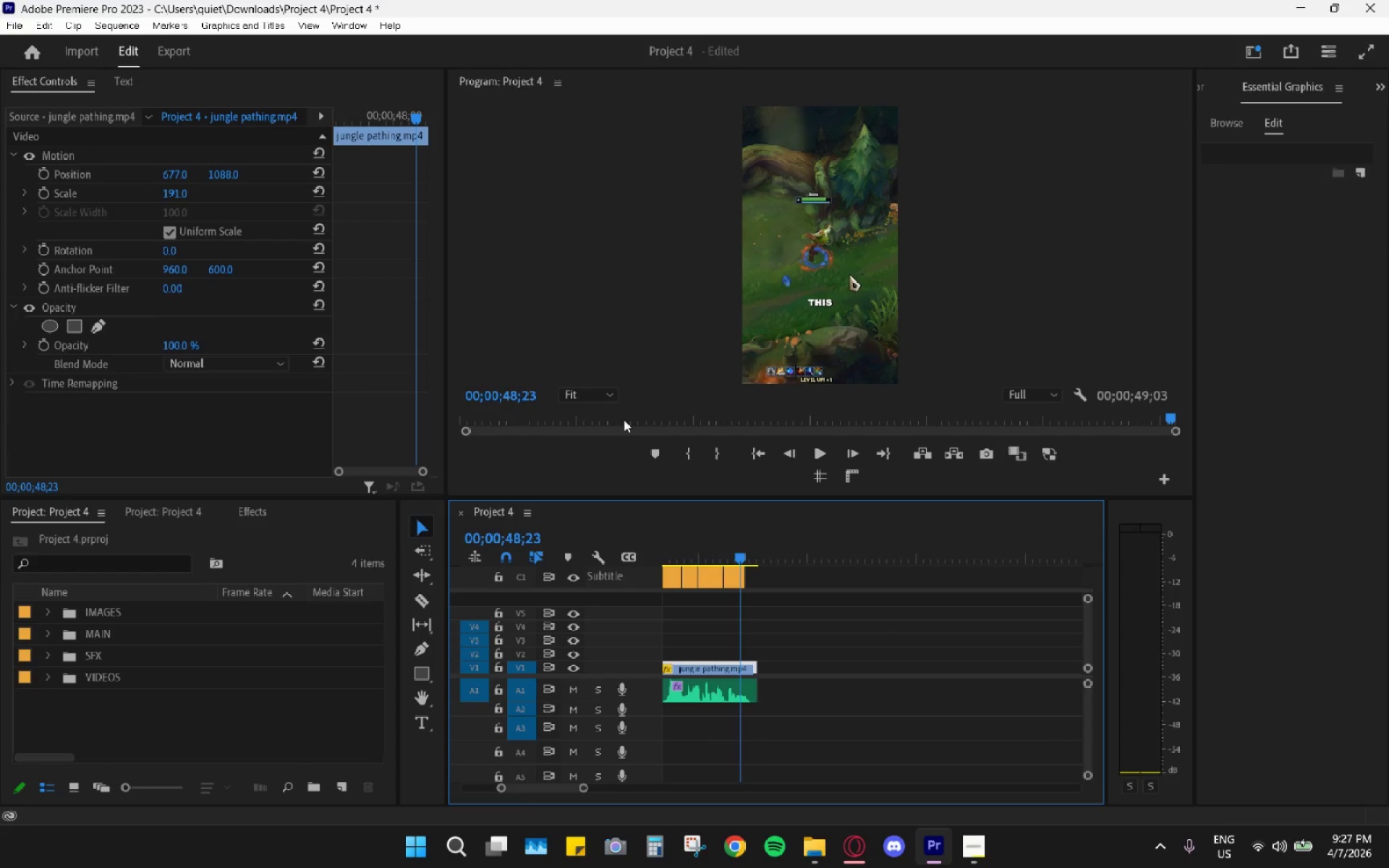 
hold_key(key=AltLeft, duration=1.45)
scroll: coordinate [733, 648], scroll_direction: up, amount: 5.0
 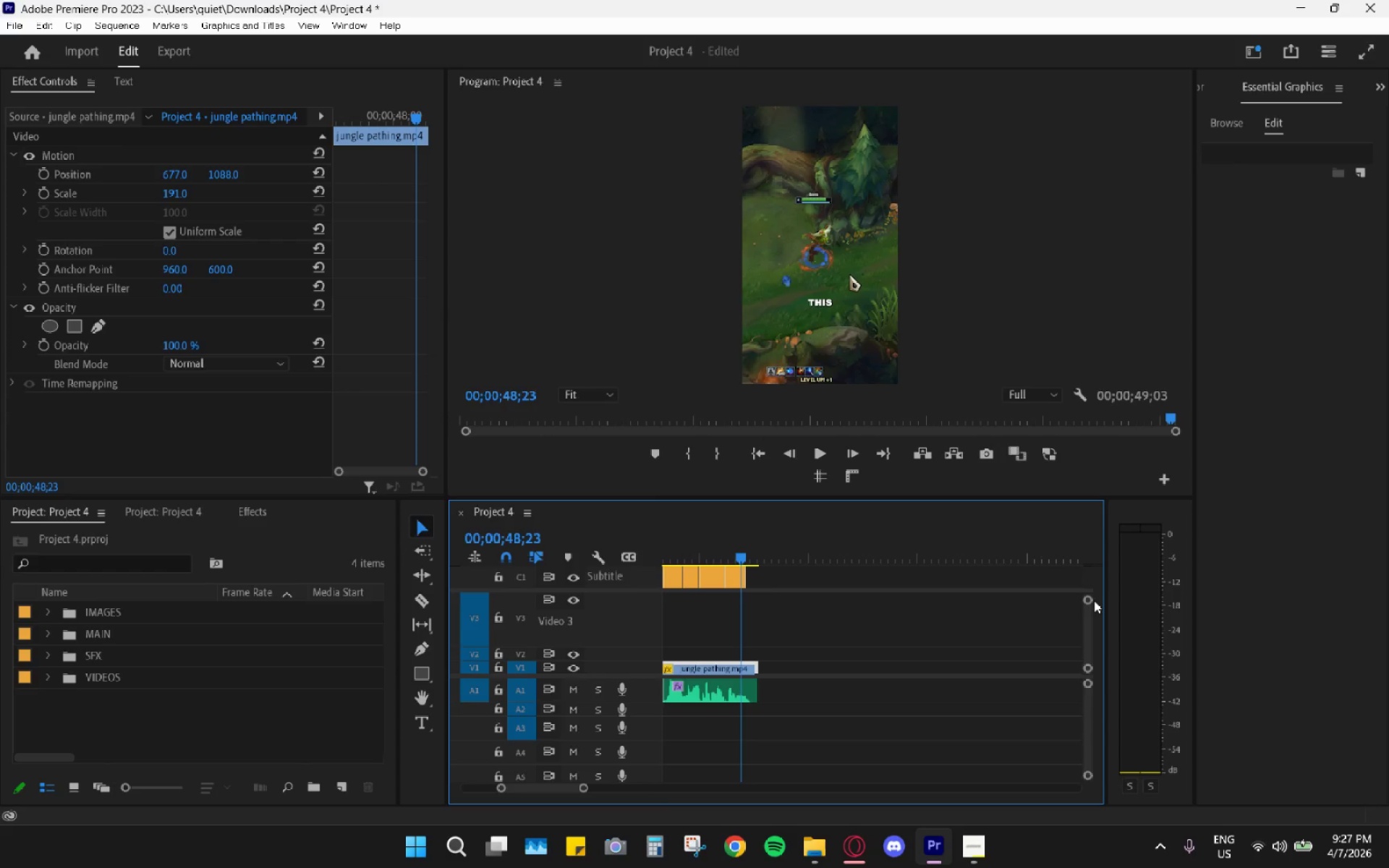 
left_click_drag(start_coordinate=[1089, 600], to_coordinate=[1097, 530])
 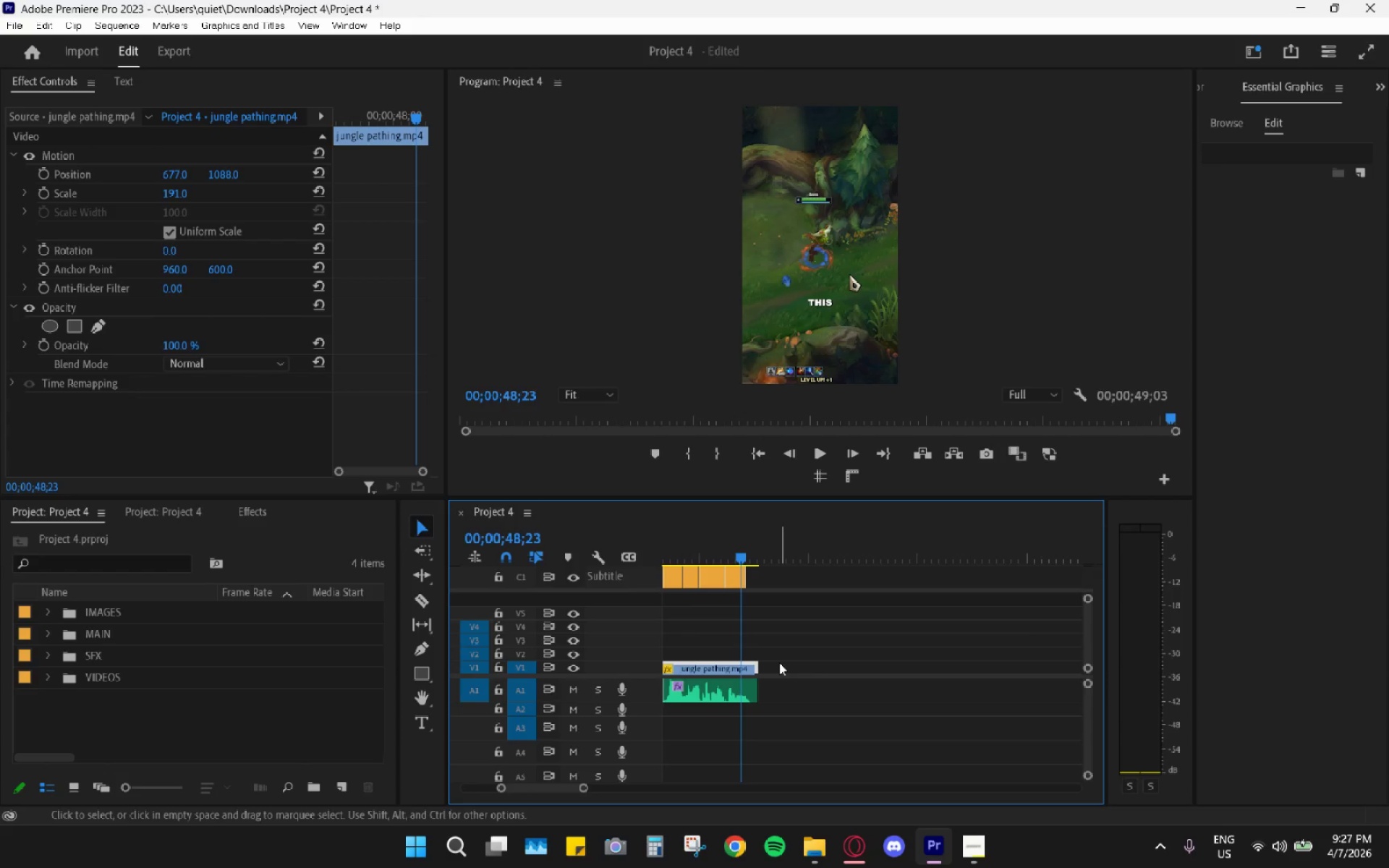 
scroll: coordinate [794, 662], scroll_direction: up, amount: 13.0
 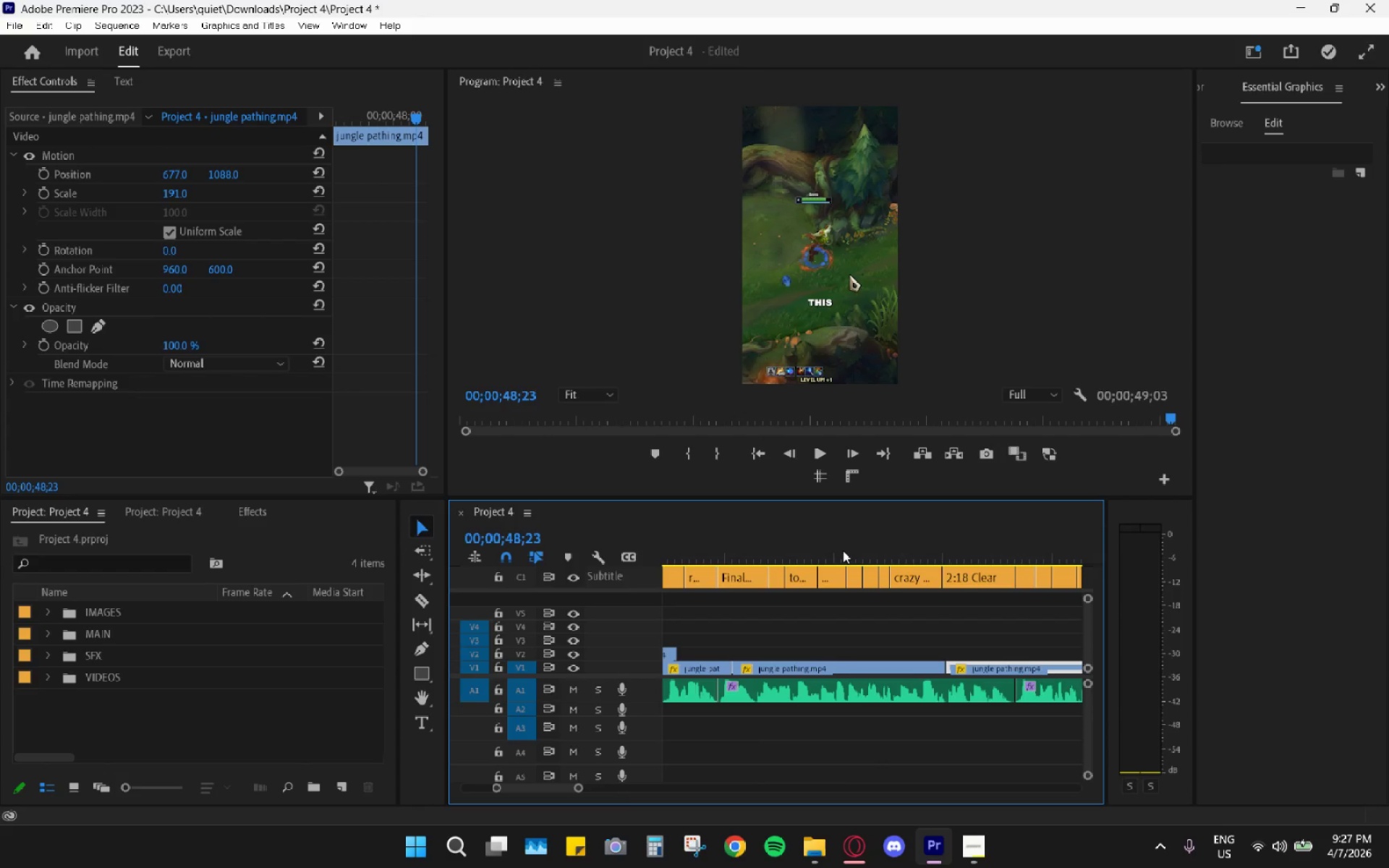 
left_click_drag(start_coordinate=[822, 545], to_coordinate=[695, 542])
 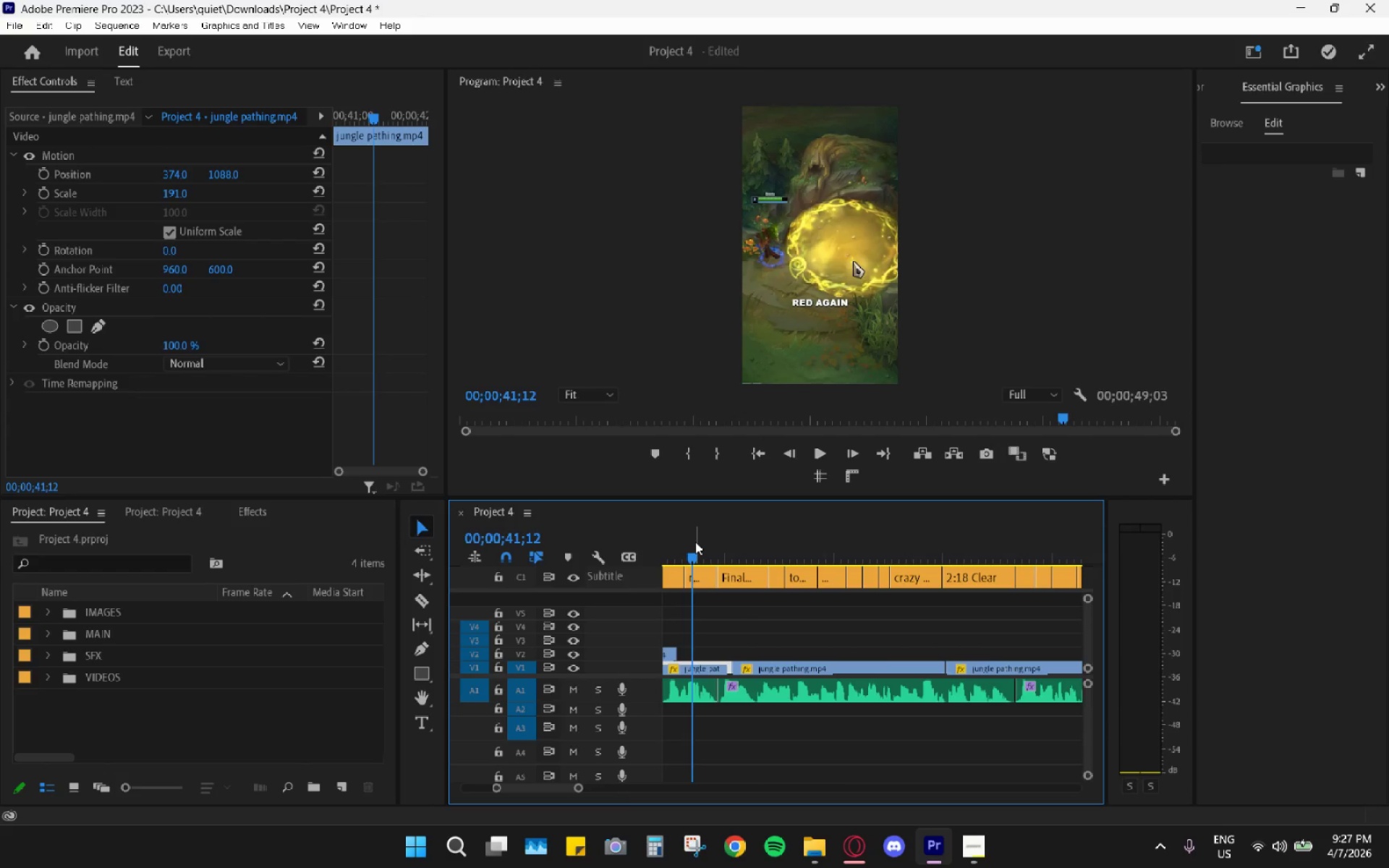 
key(Space)
 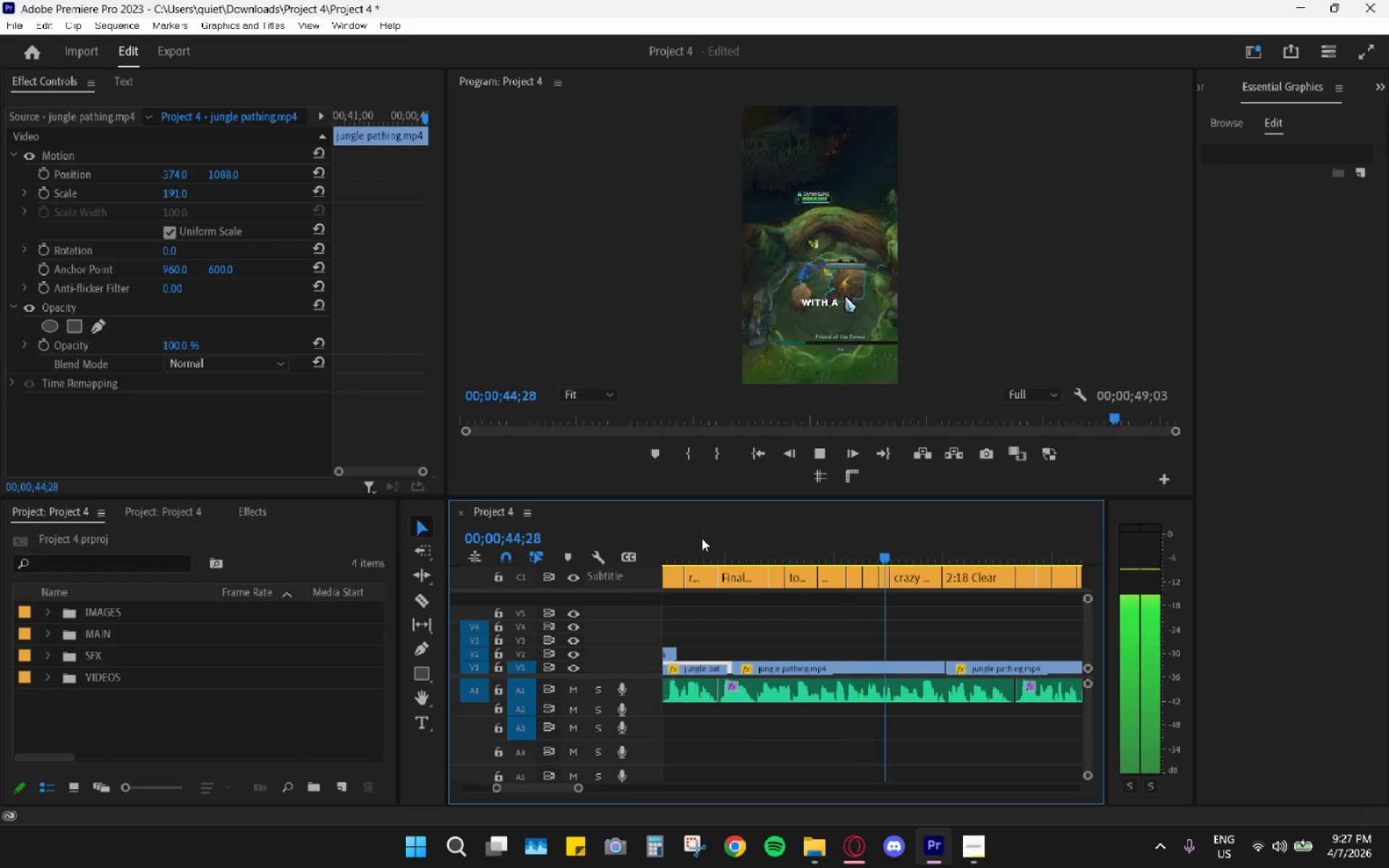 
key(Space)
 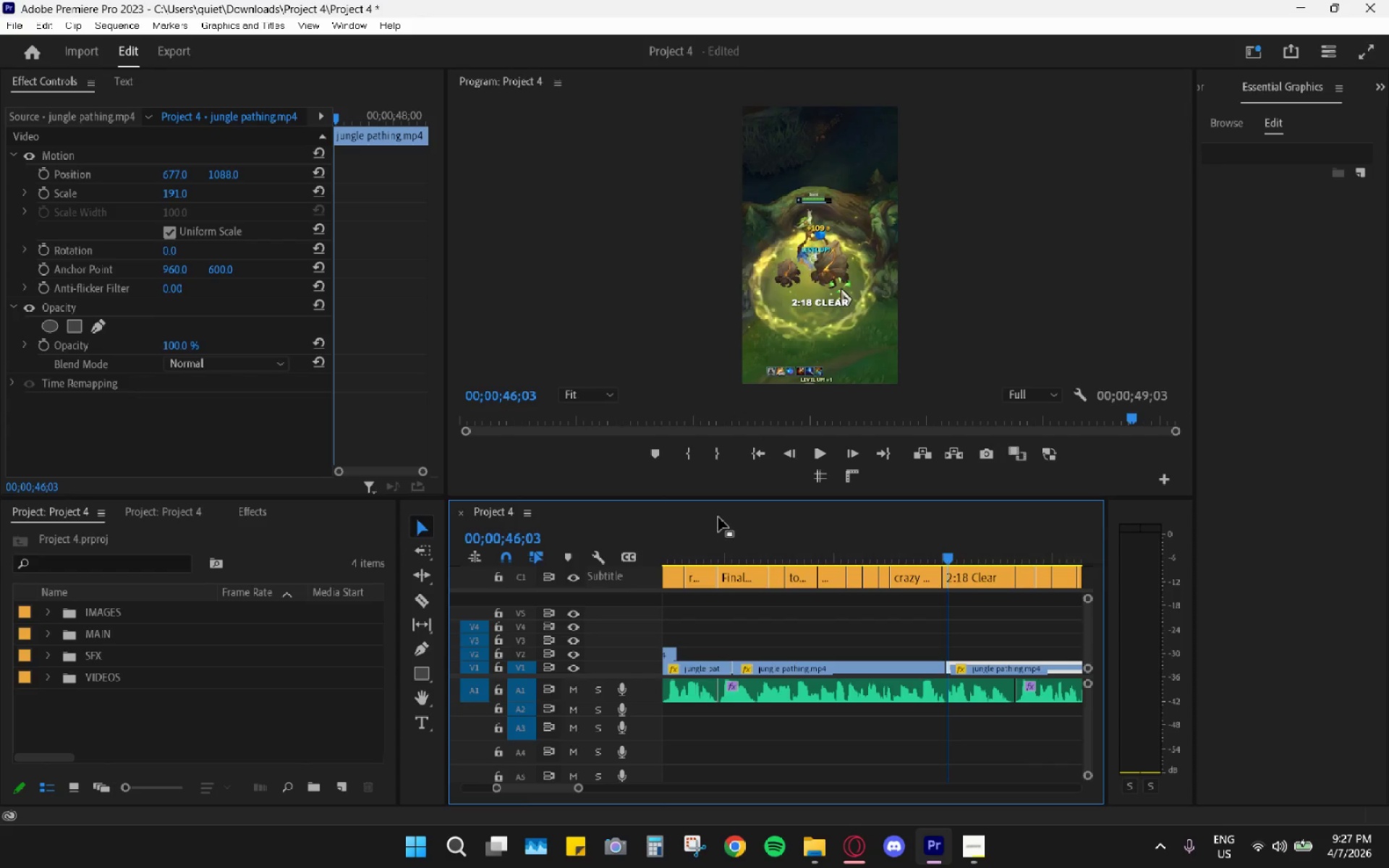 
left_click_drag(start_coordinate=[745, 516], to_coordinate=[742, 524])
 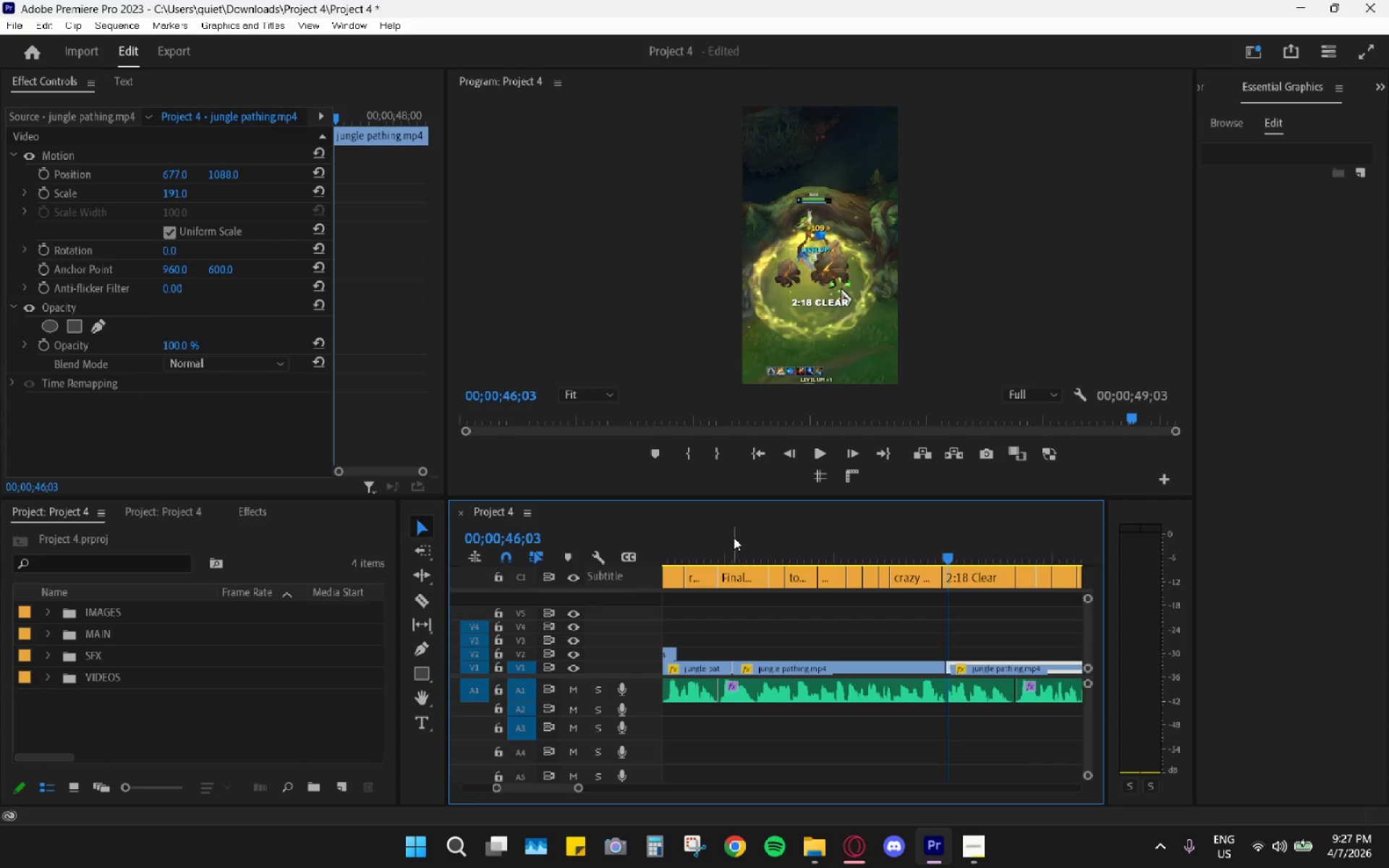 
left_click_drag(start_coordinate=[733, 540], to_coordinate=[707, 542])
 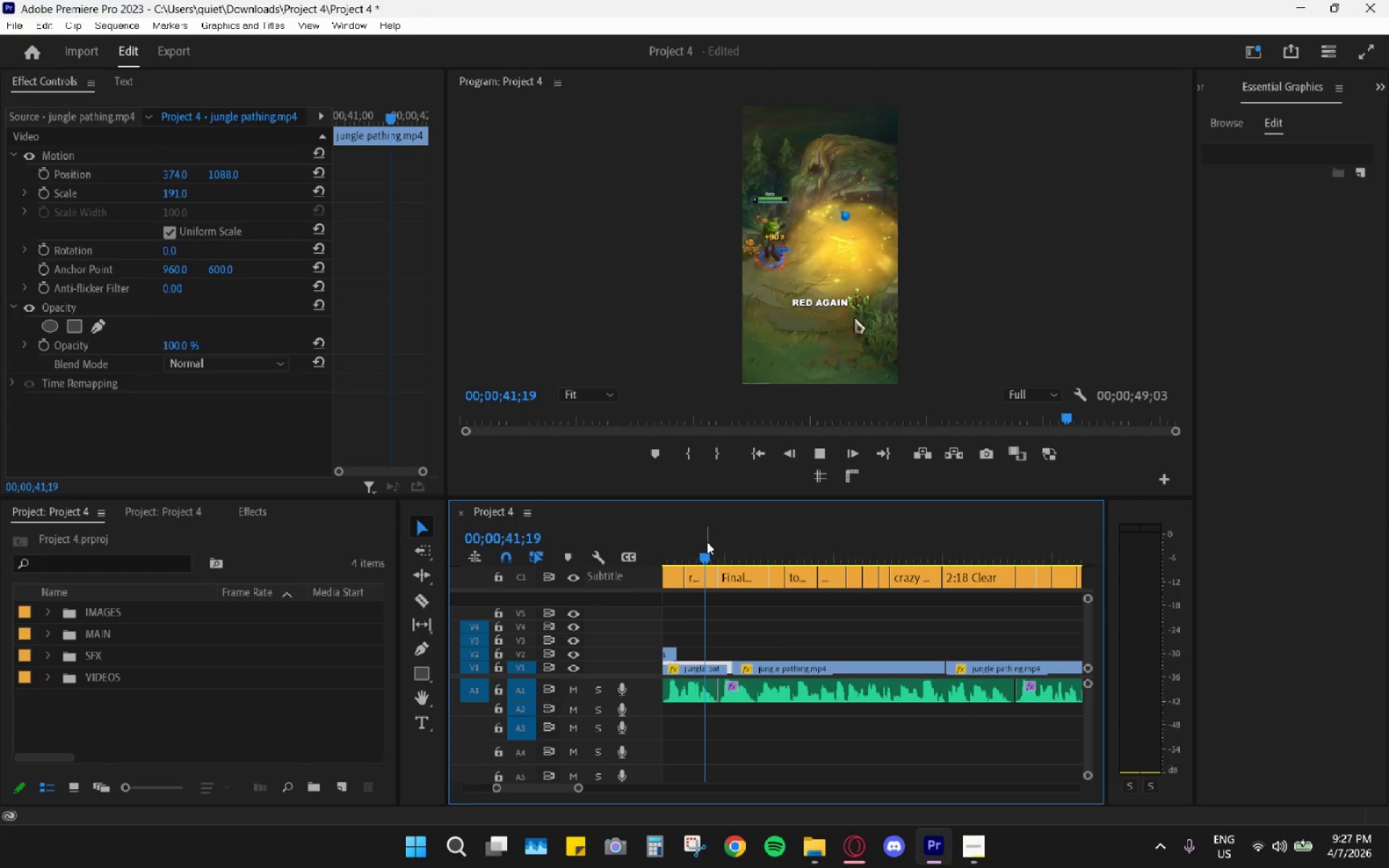 
key(Space)
 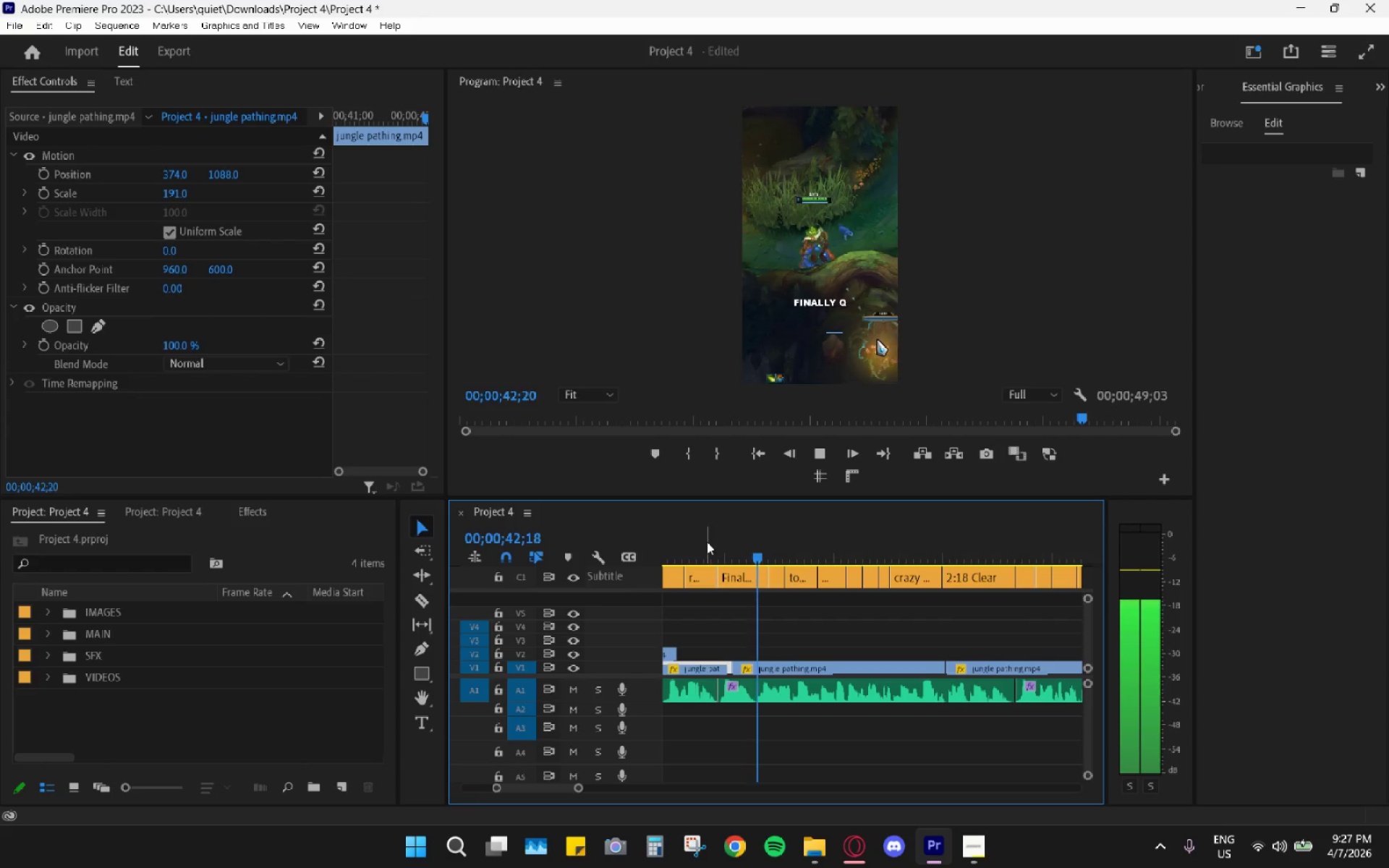 
key(Space)
 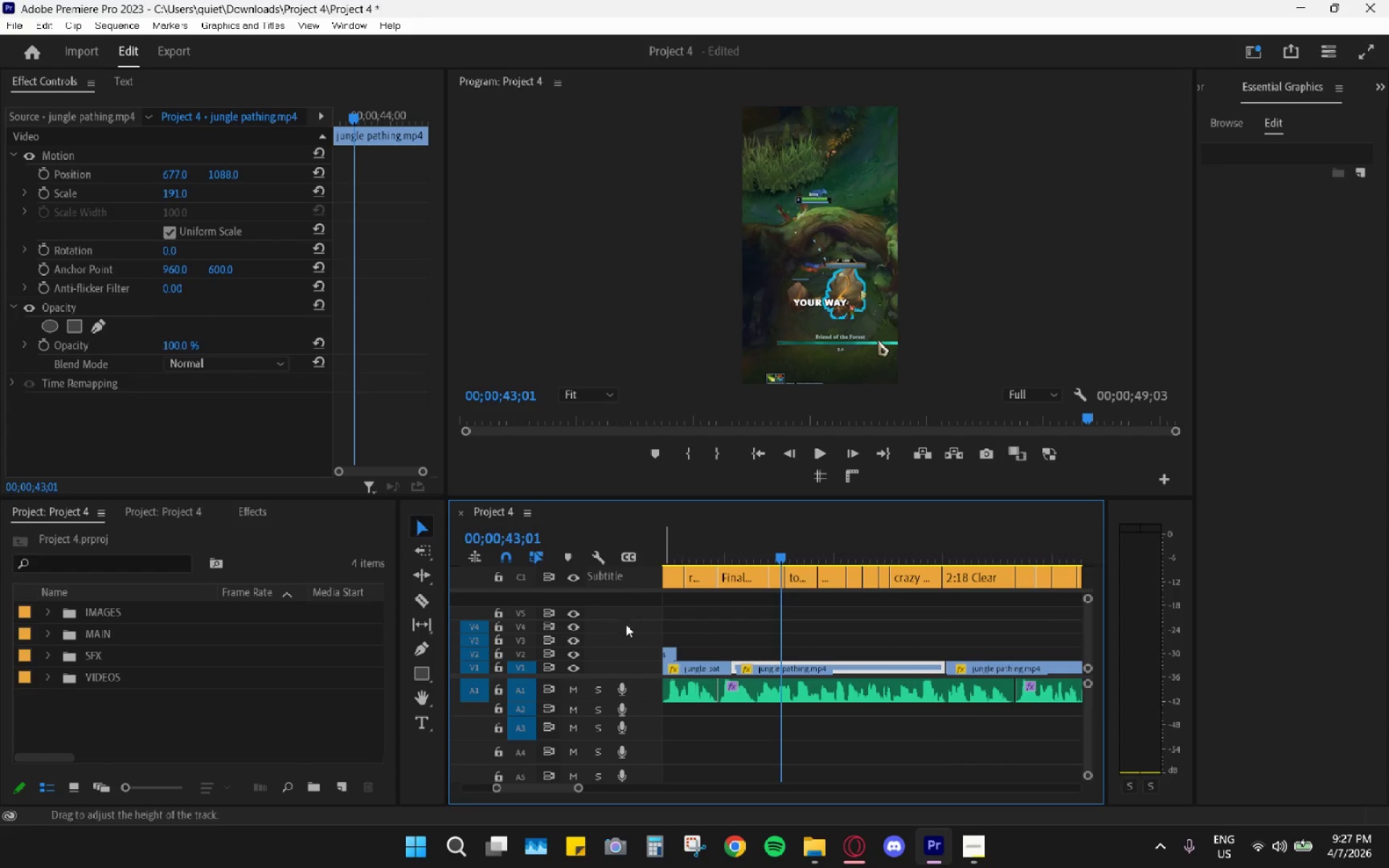 
hold_key(key=AltLeft, duration=0.59)